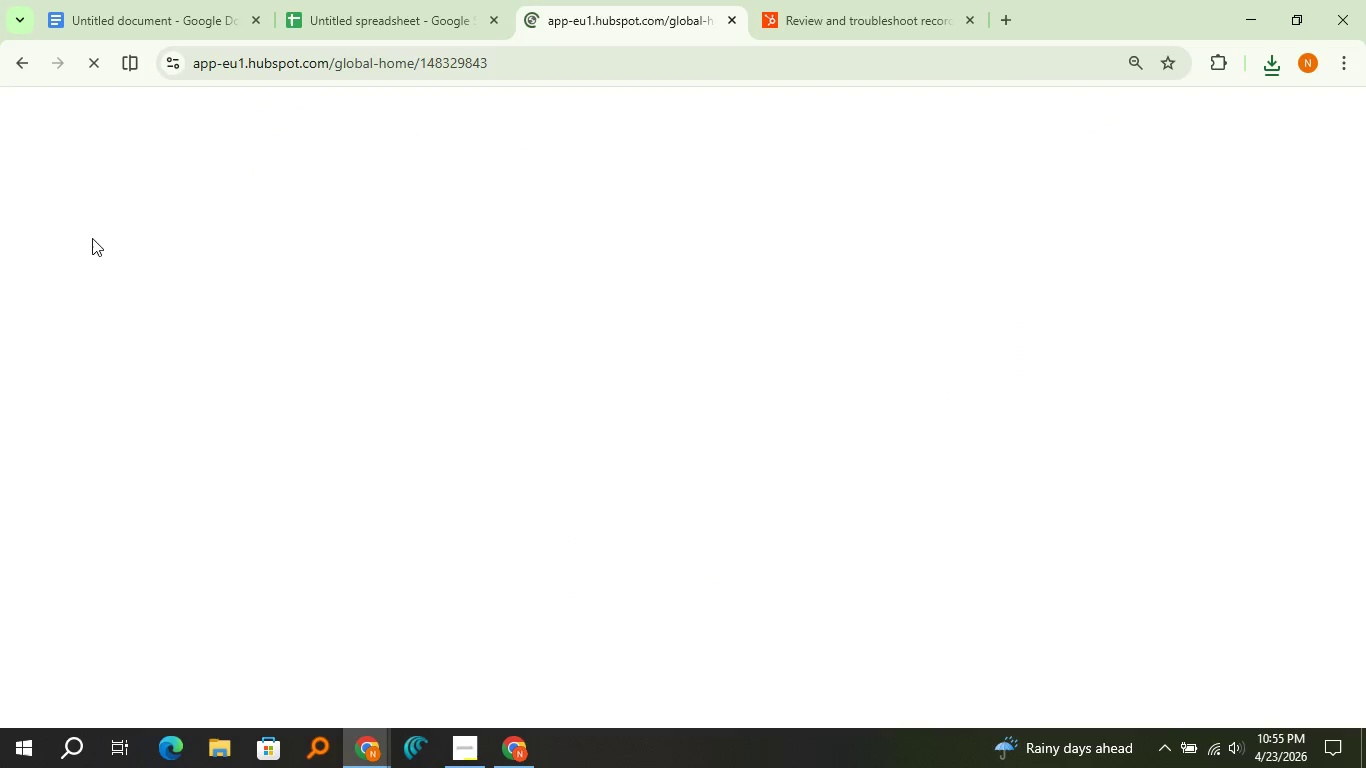 
mouse_move([203, 373])
 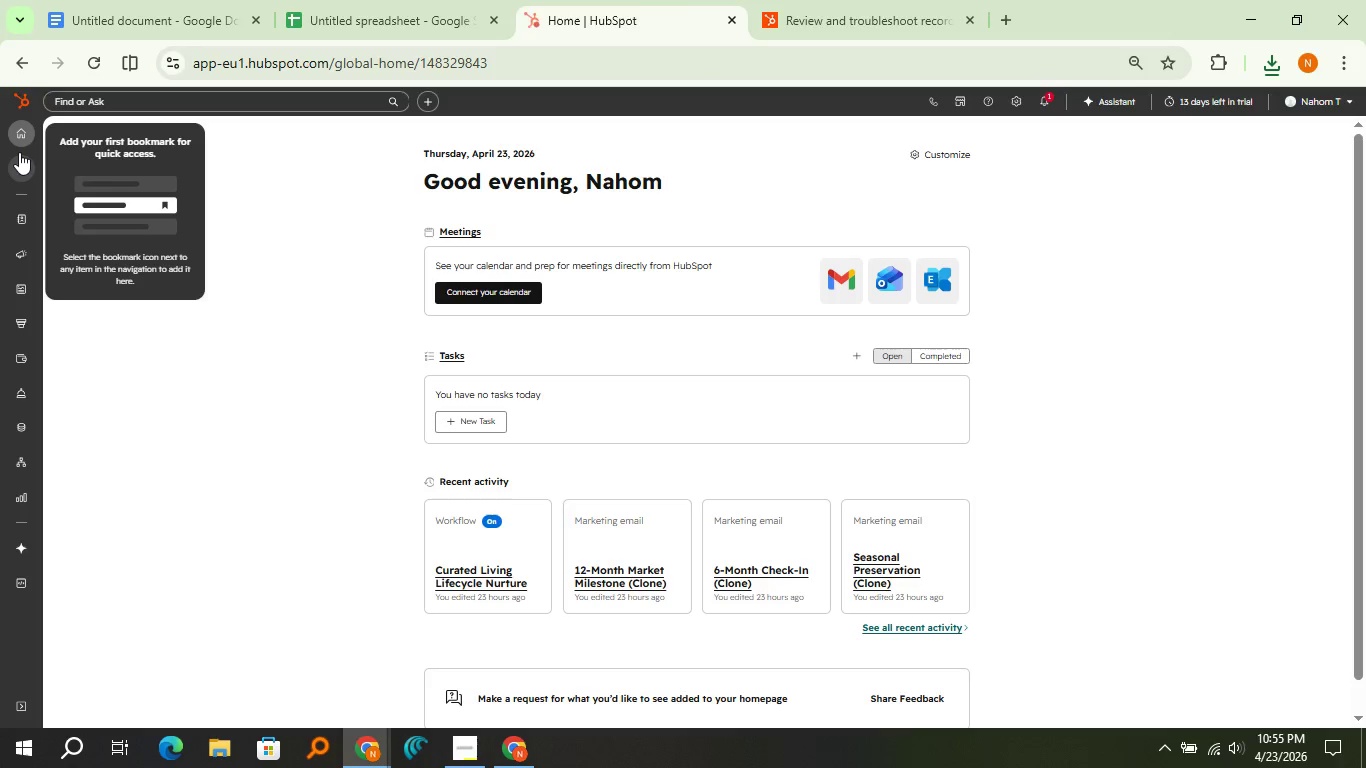 
mouse_move([32, 217])
 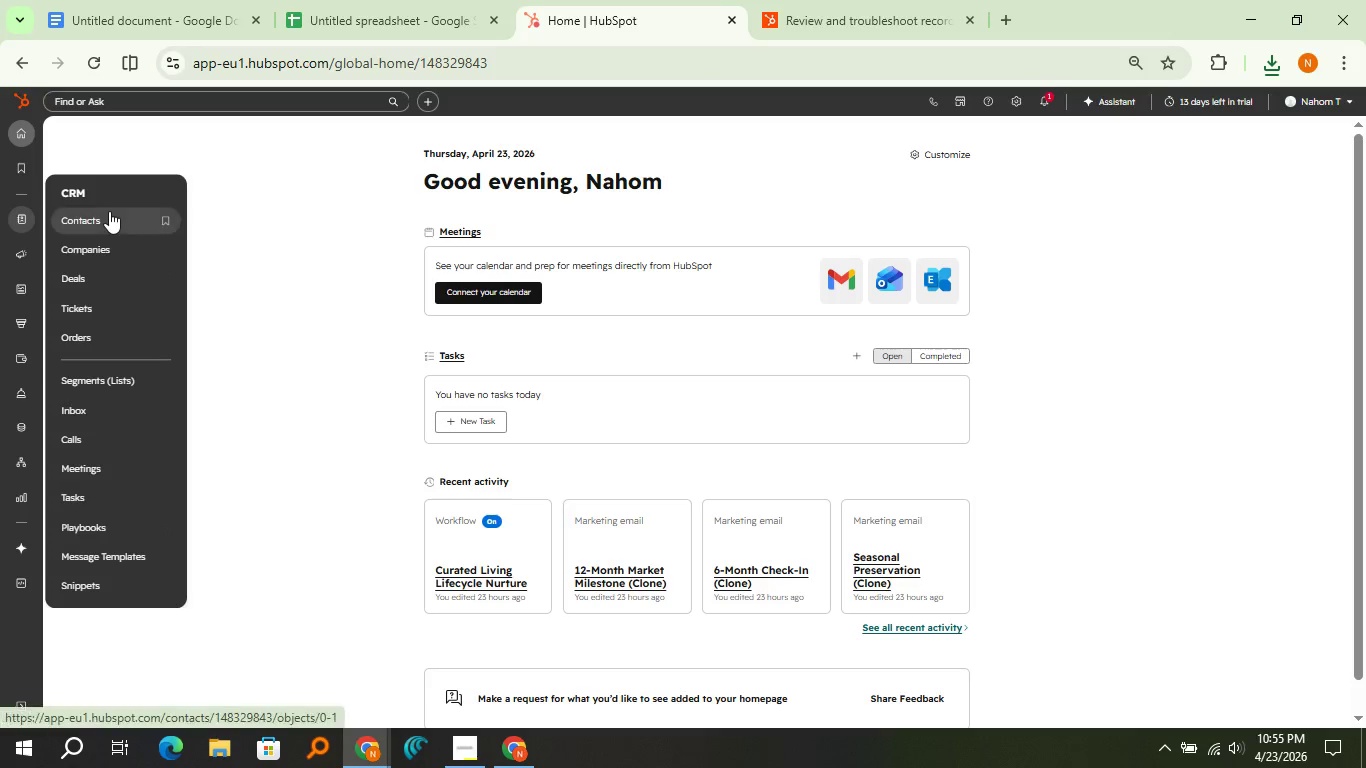 
left_click([109, 211])
 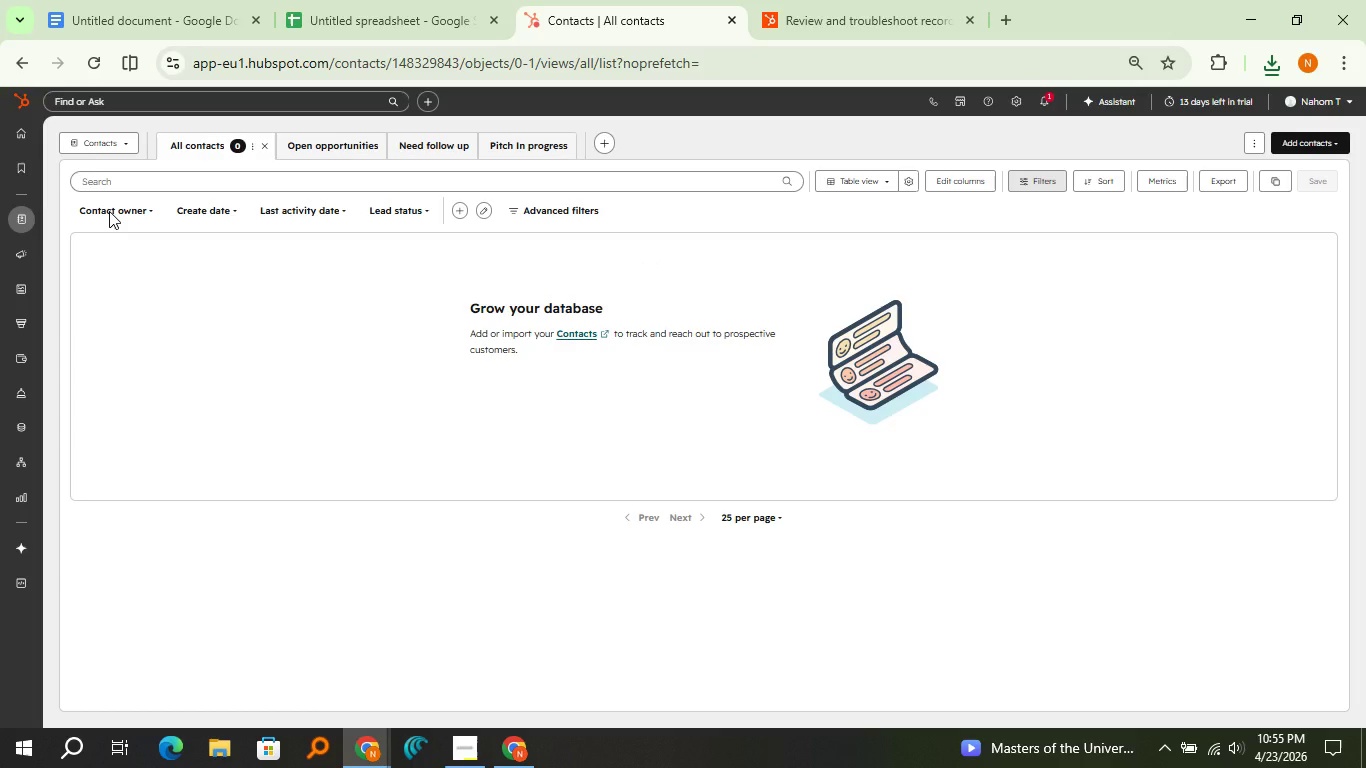 
wait(20.23)
 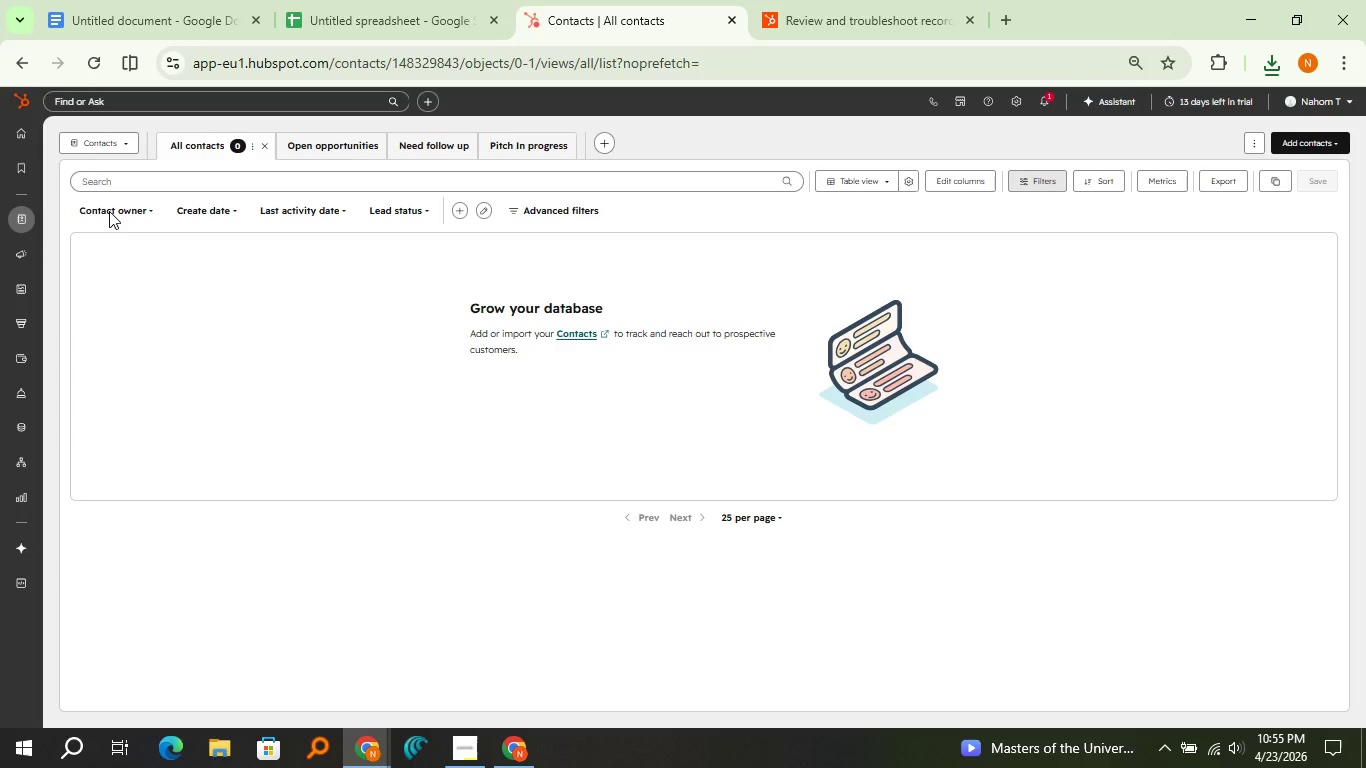 
left_click([1340, 143])
 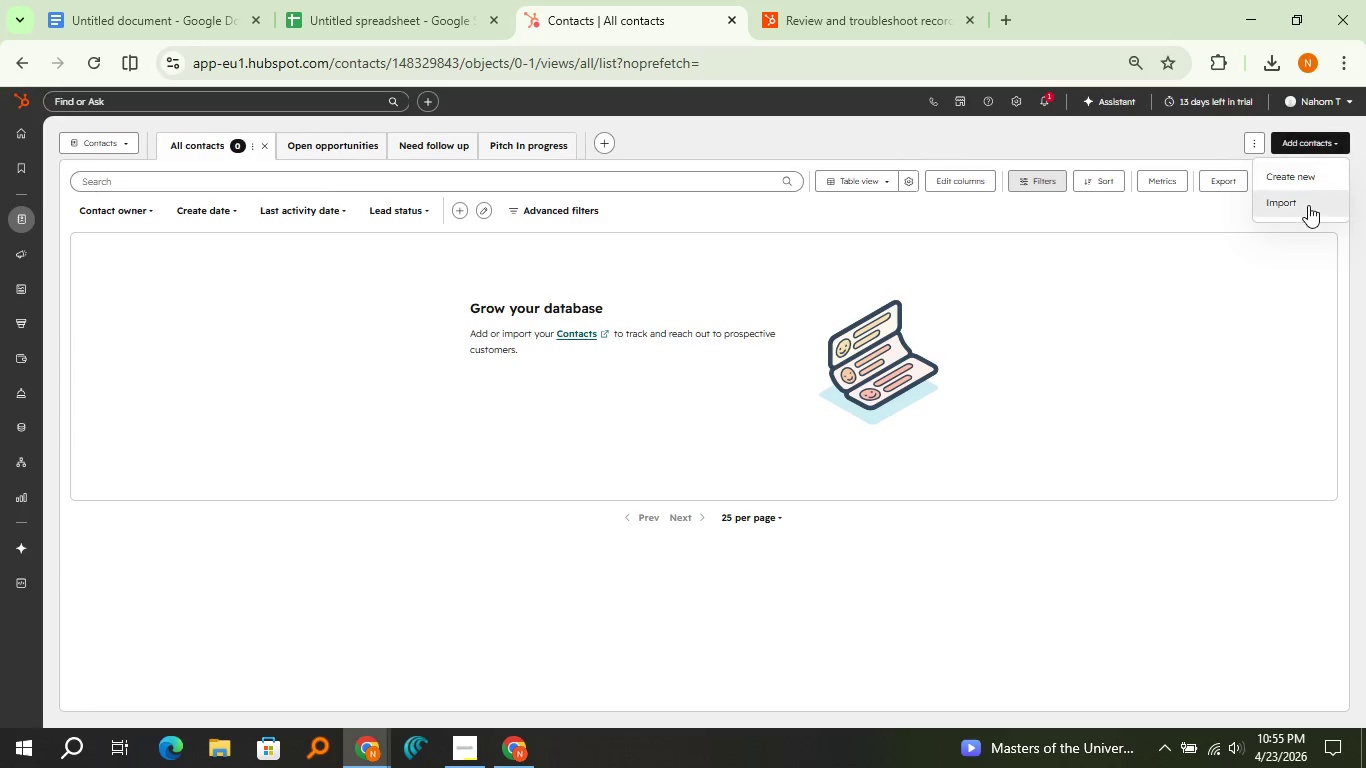 
left_click([1308, 205])
 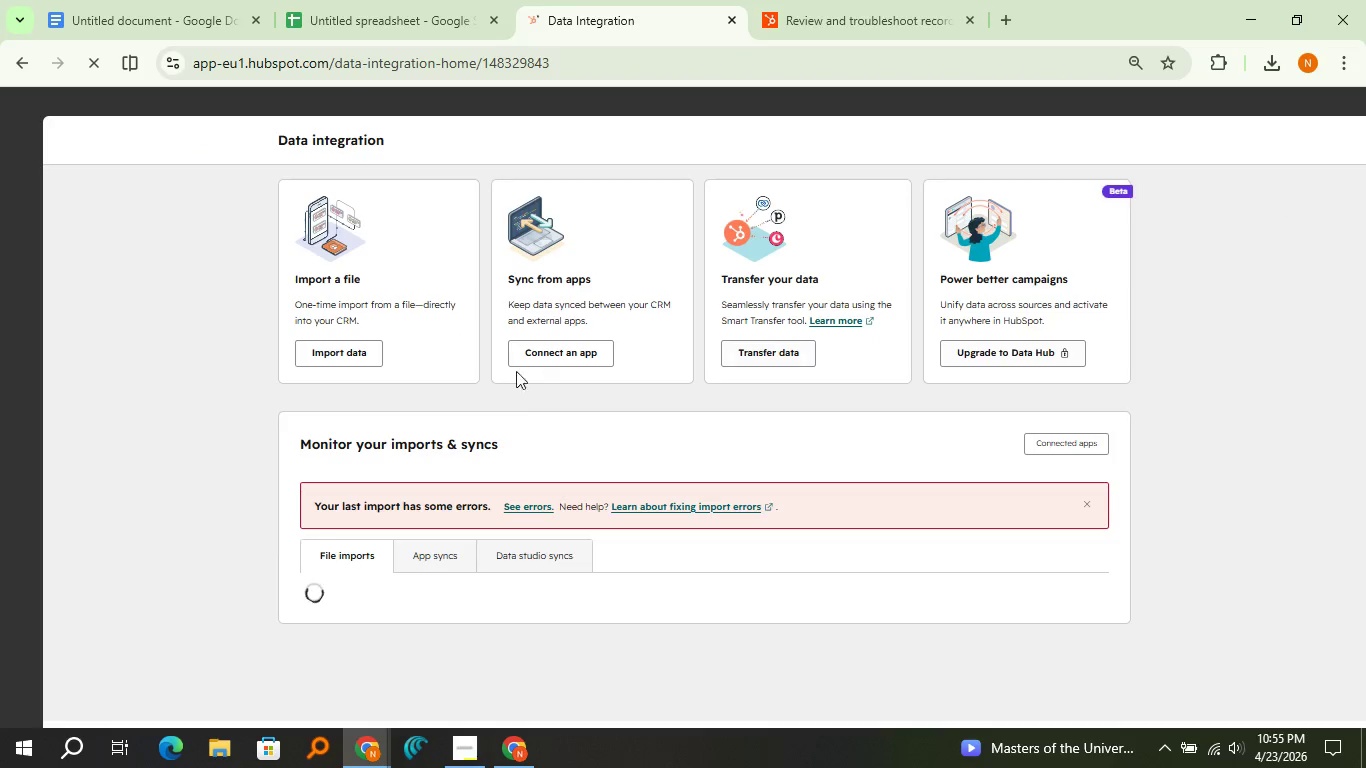 
left_click([358, 351])
 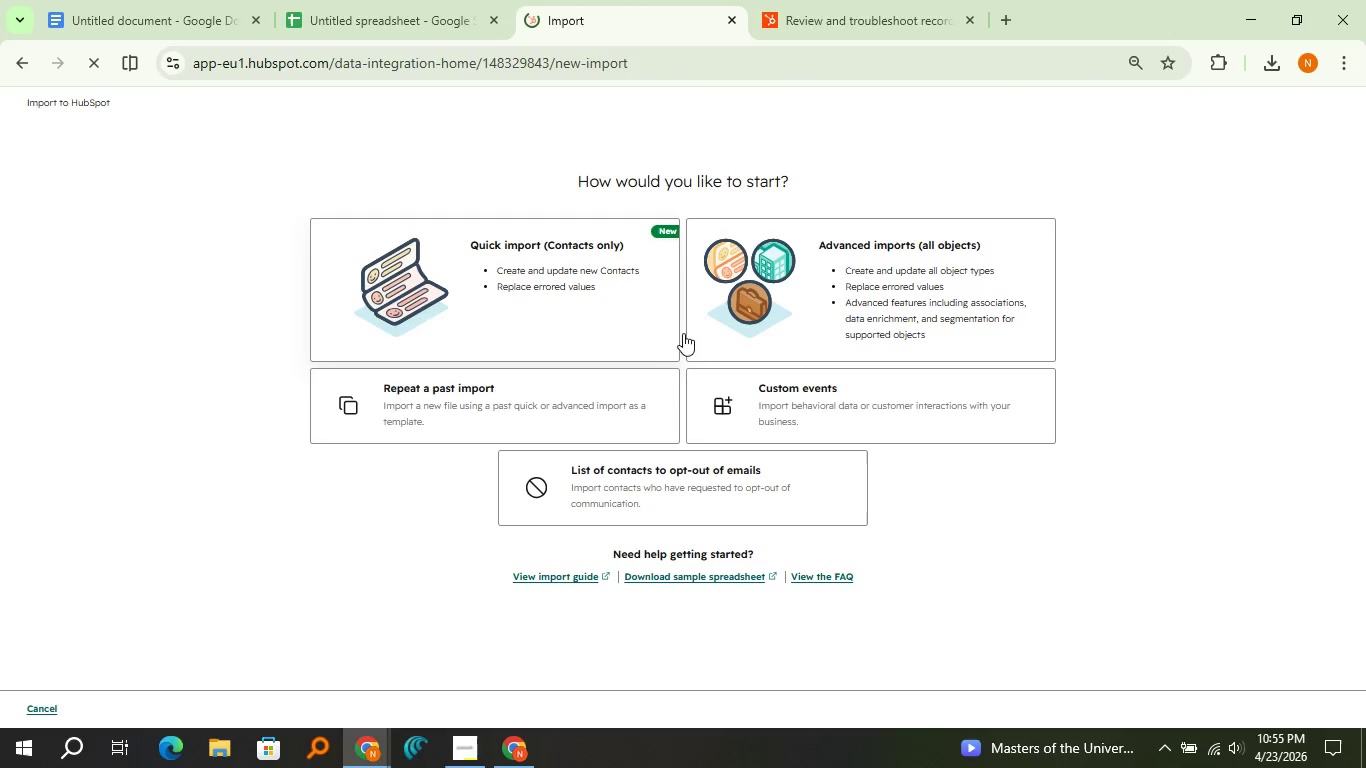 
left_click([479, 300])
 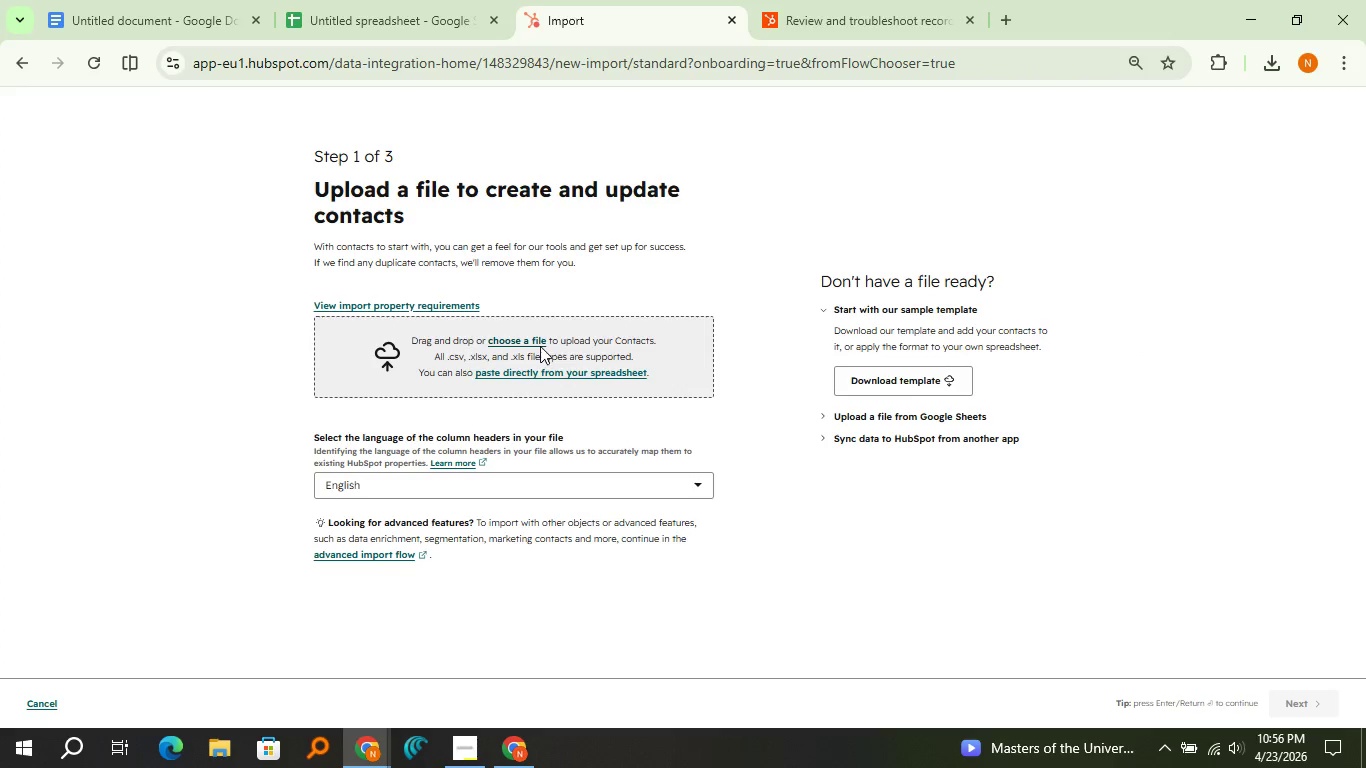 
left_click([1276, 70])
 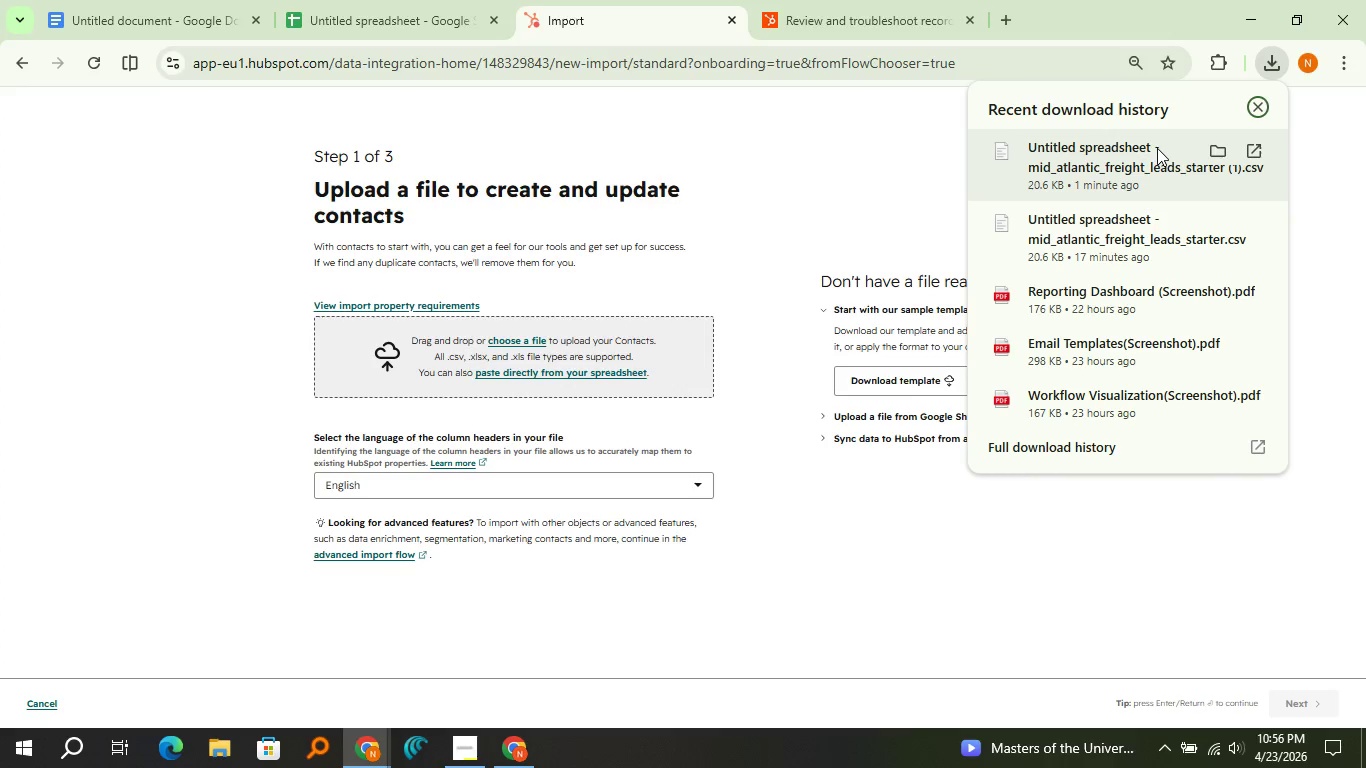 
left_click_drag(start_coordinate=[1157, 148], to_coordinate=[530, 347])
 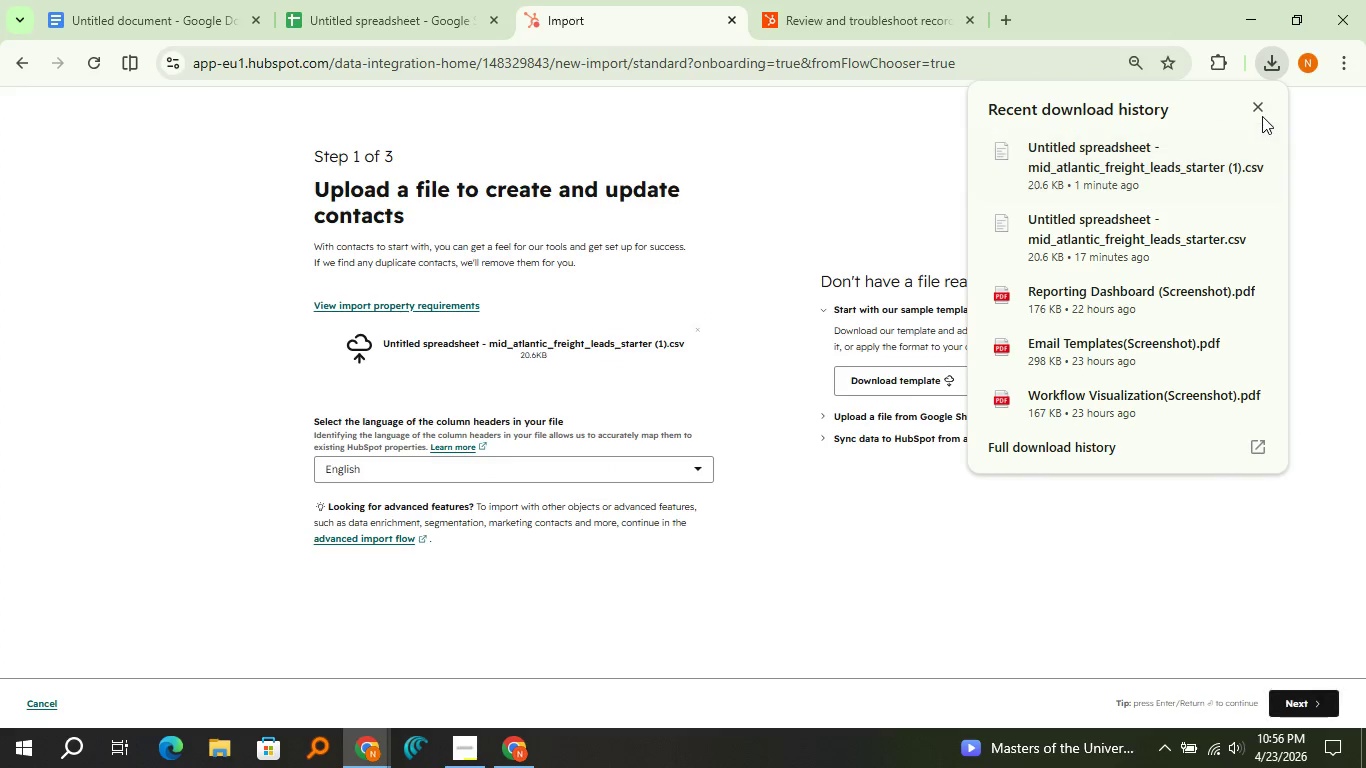 
left_click([1259, 110])
 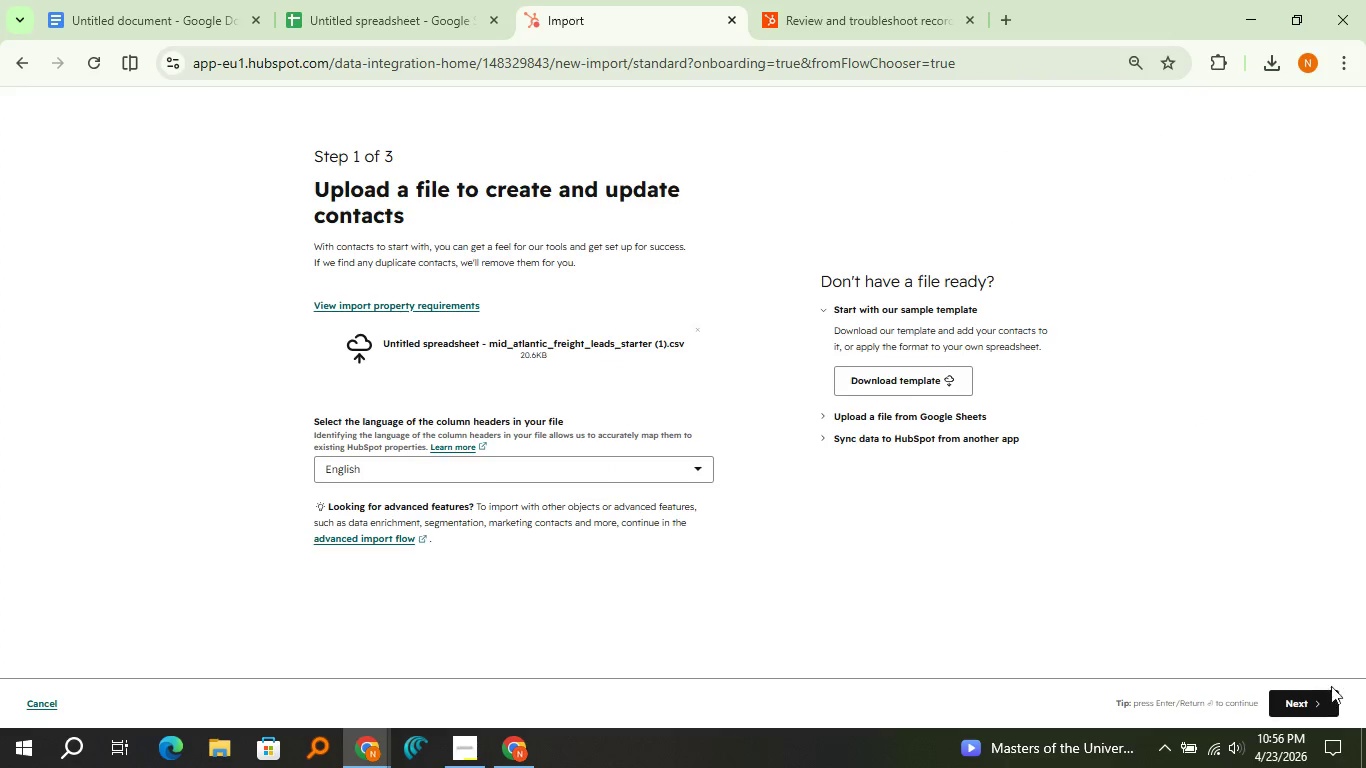 
left_click([1323, 704])
 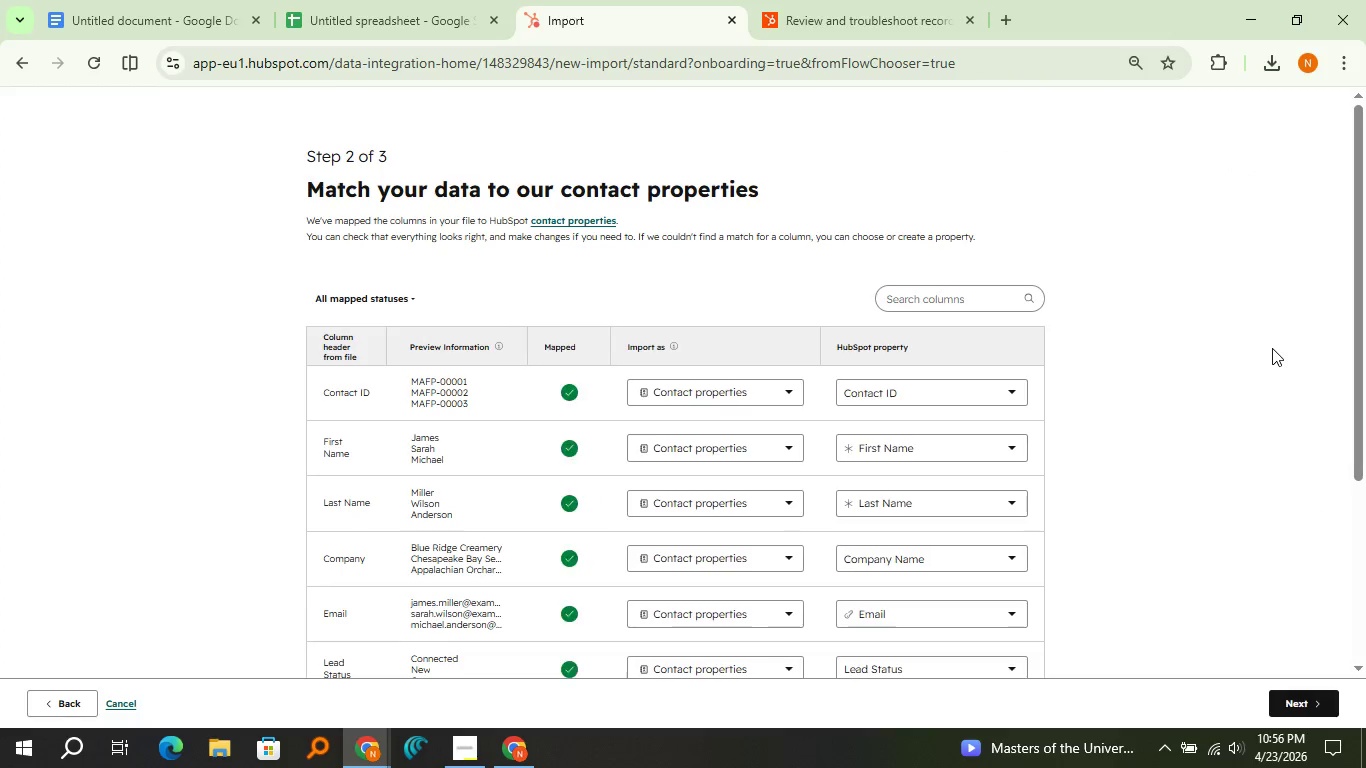 
scroll: coordinate [1252, 348], scroll_direction: down, amount: 5.0
 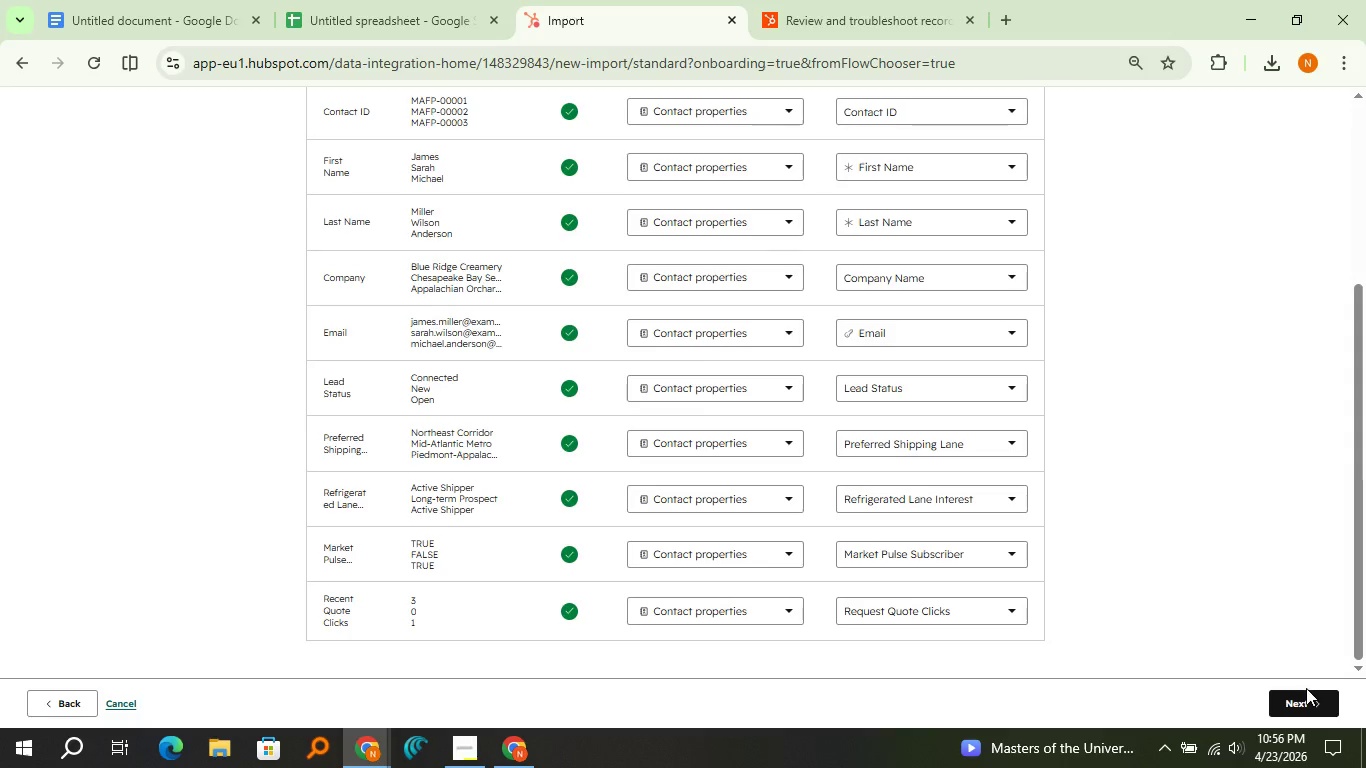 
left_click([1306, 700])
 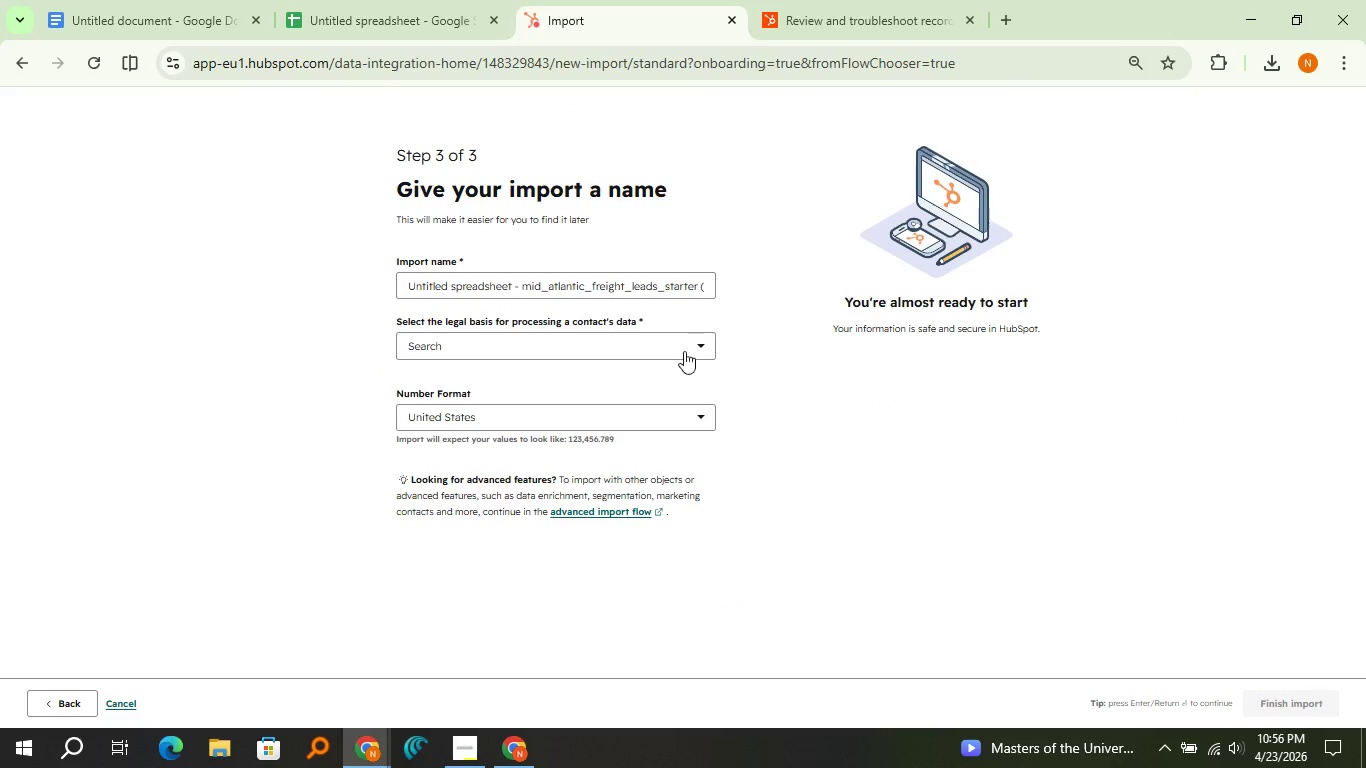 
left_click([669, 290])
 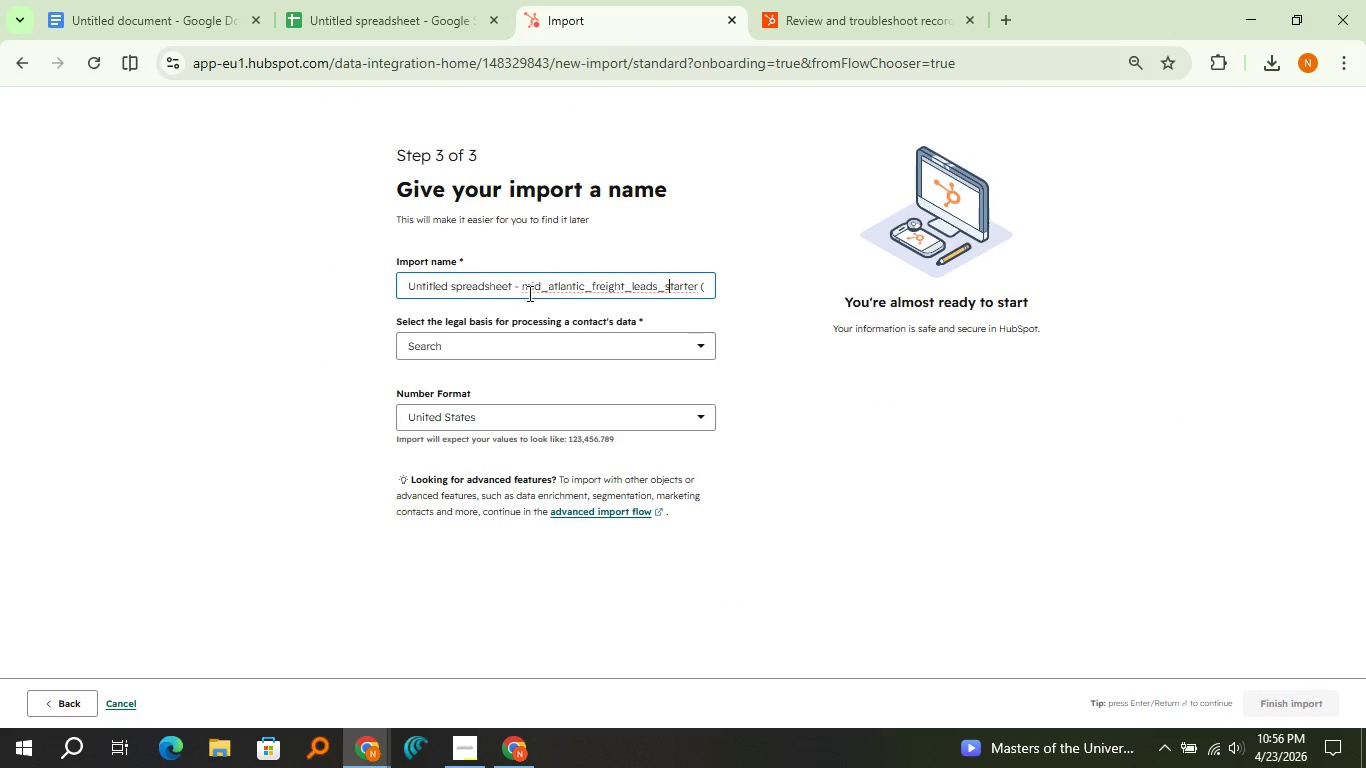 
left_click([521, 290])
 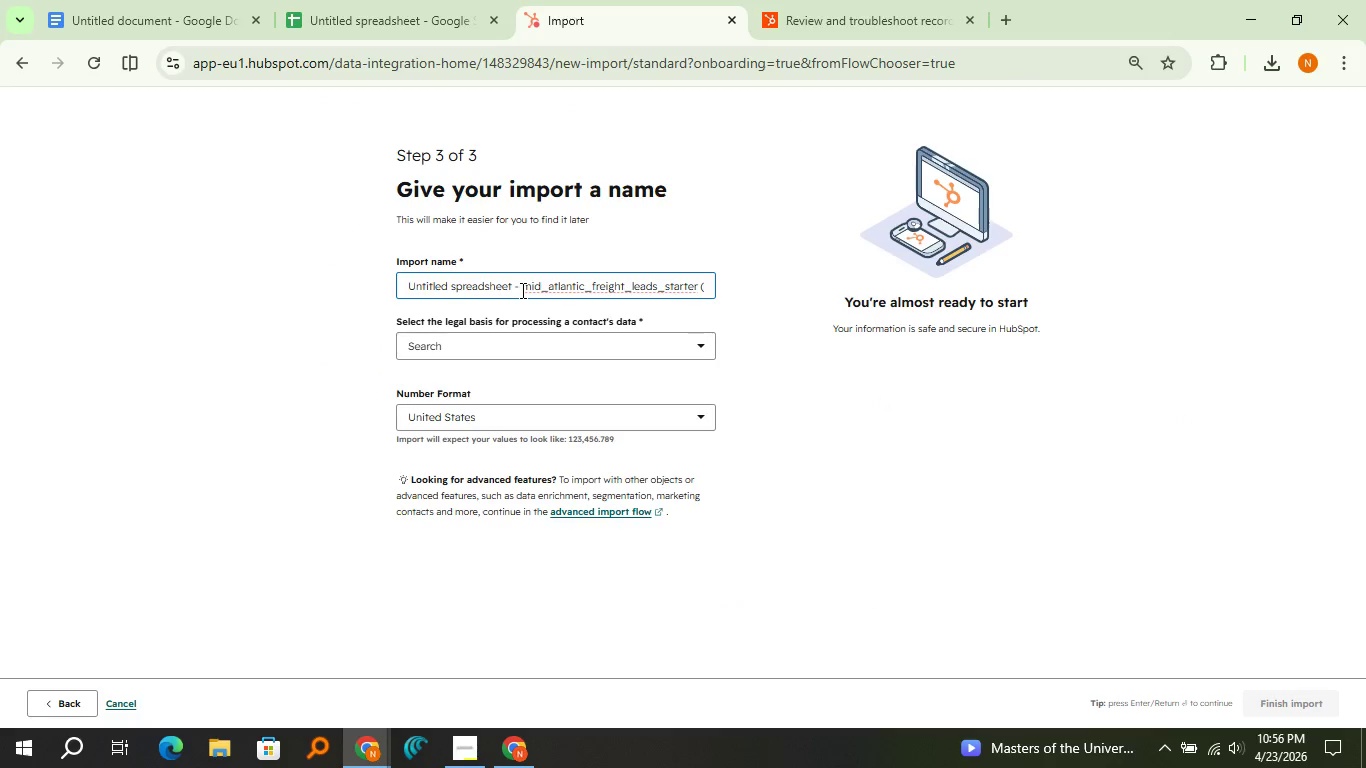 
key(Control+Backspace)
 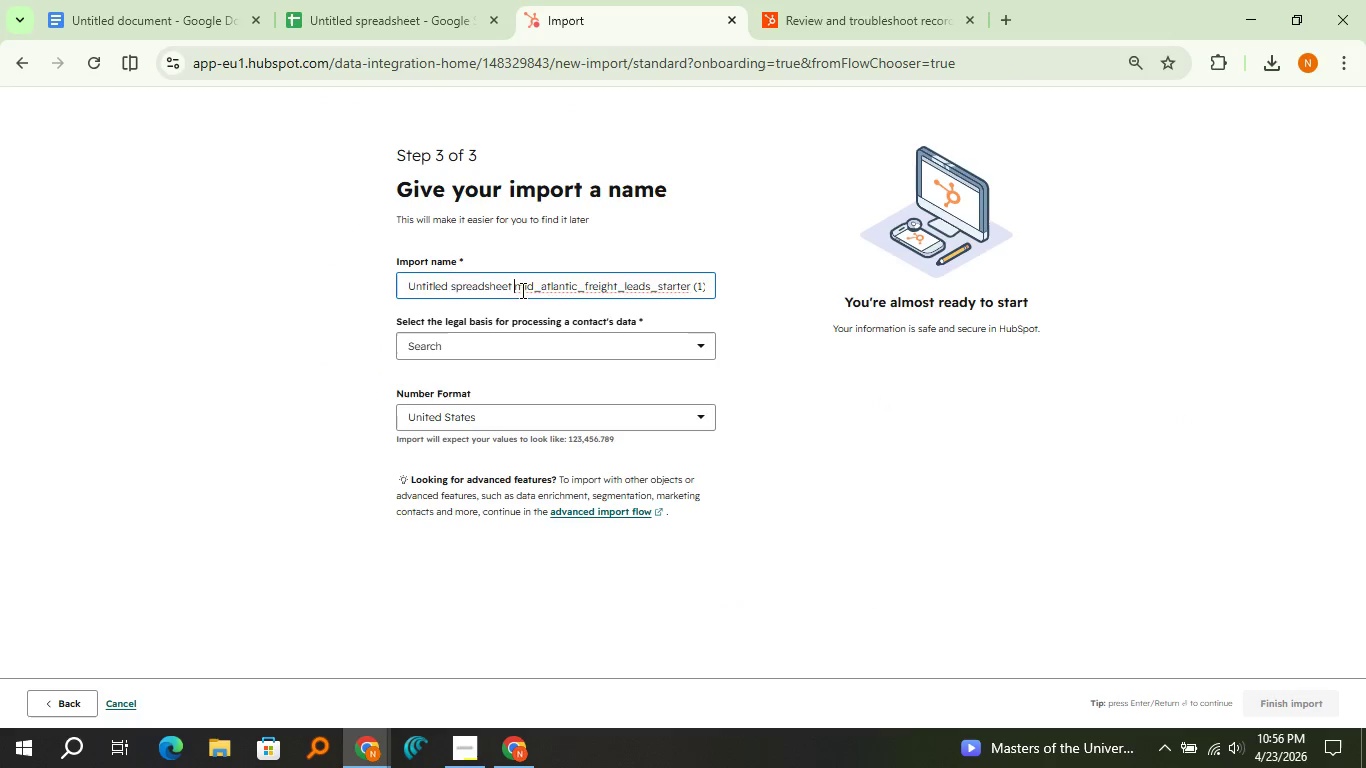 
key(Control+Backspace)
 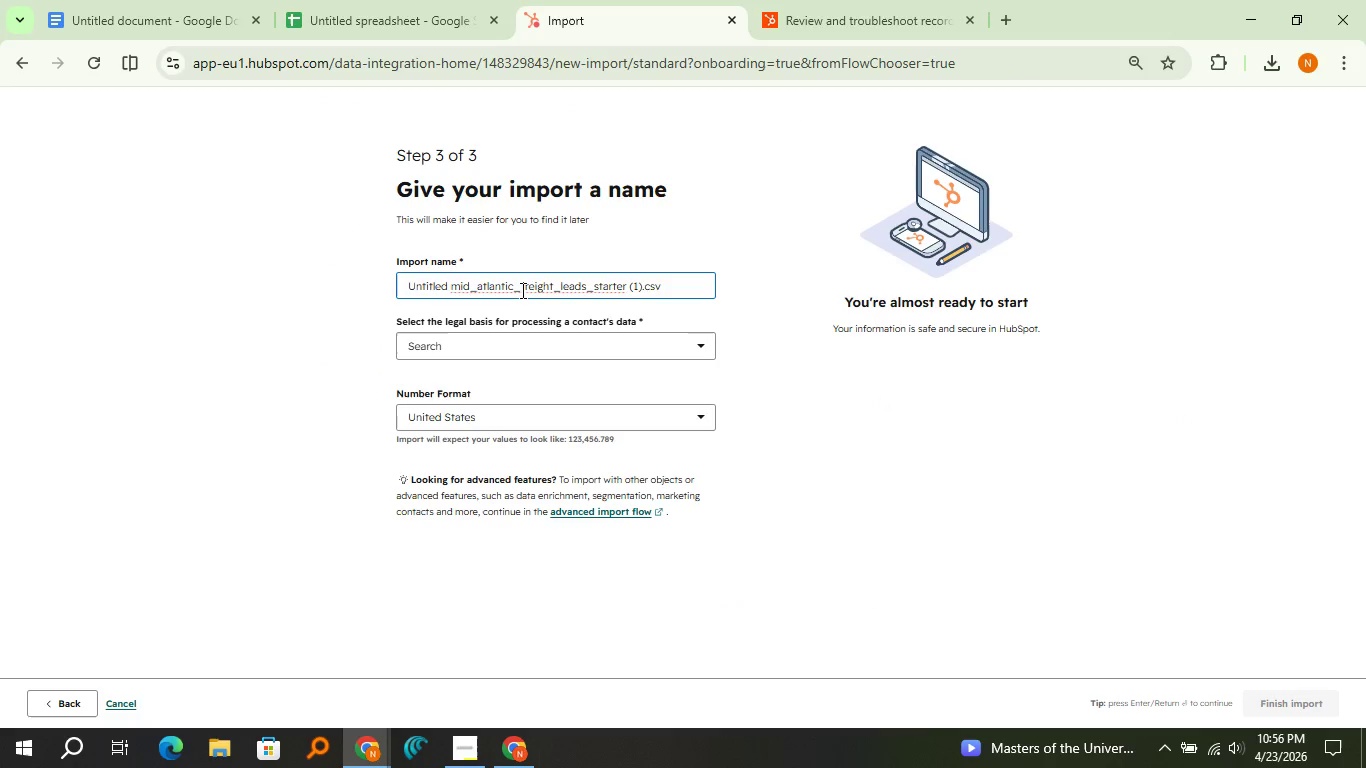 
key(Control+Backspace)
 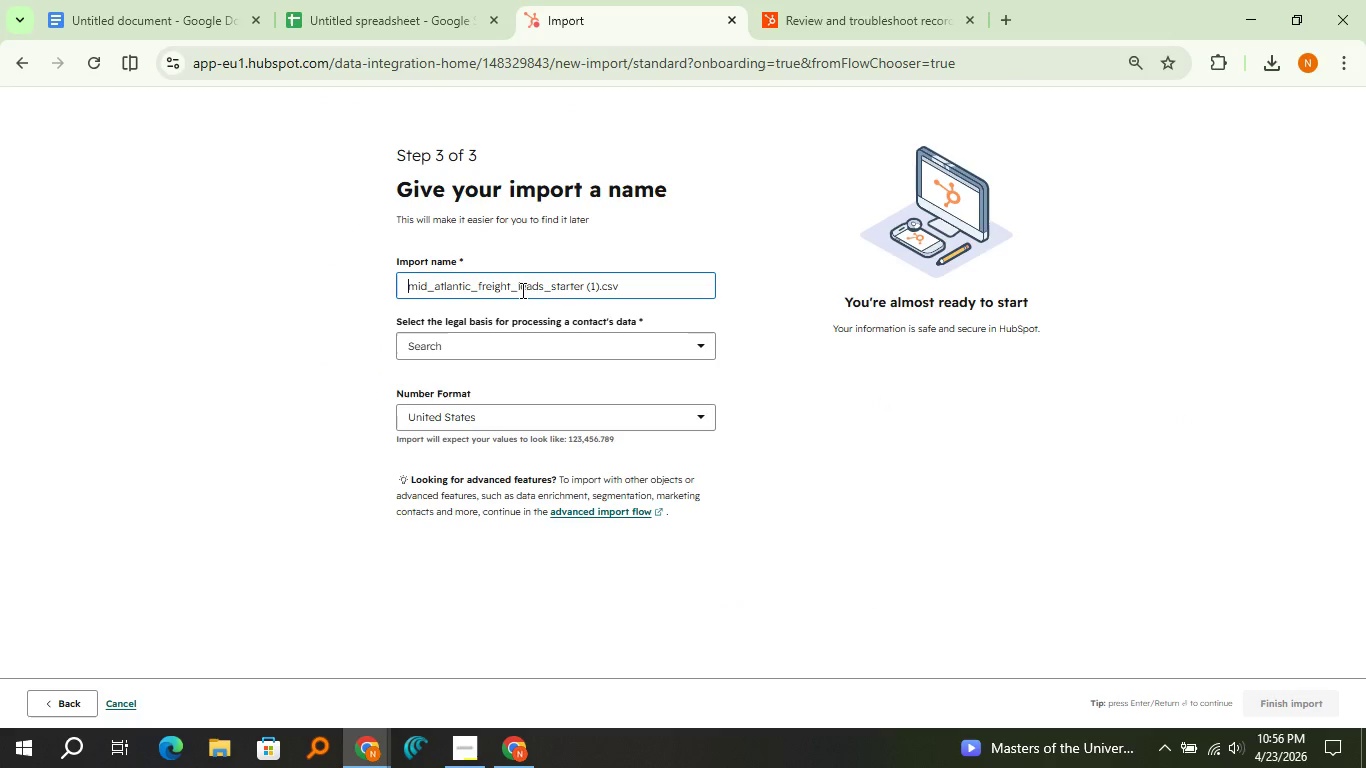 
key(Control+Backspace)
 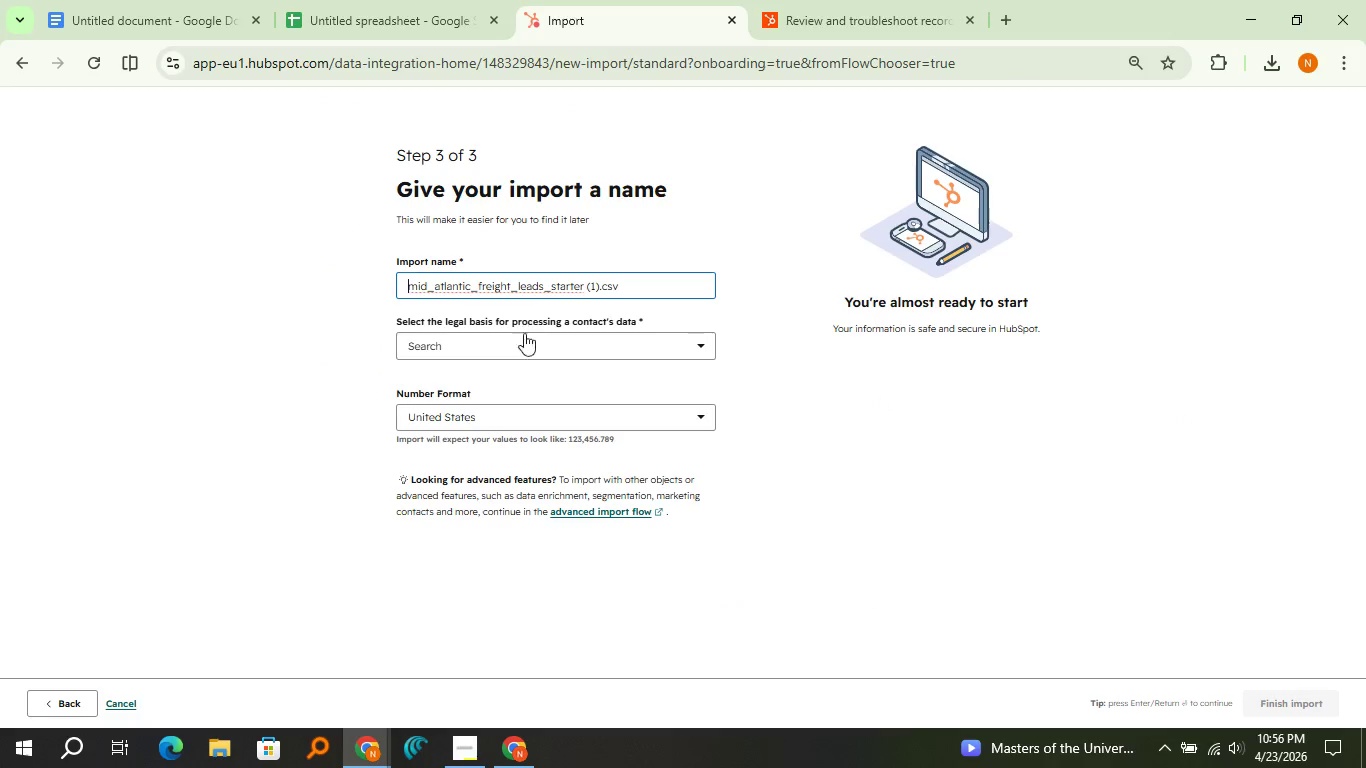 
left_click([524, 345])
 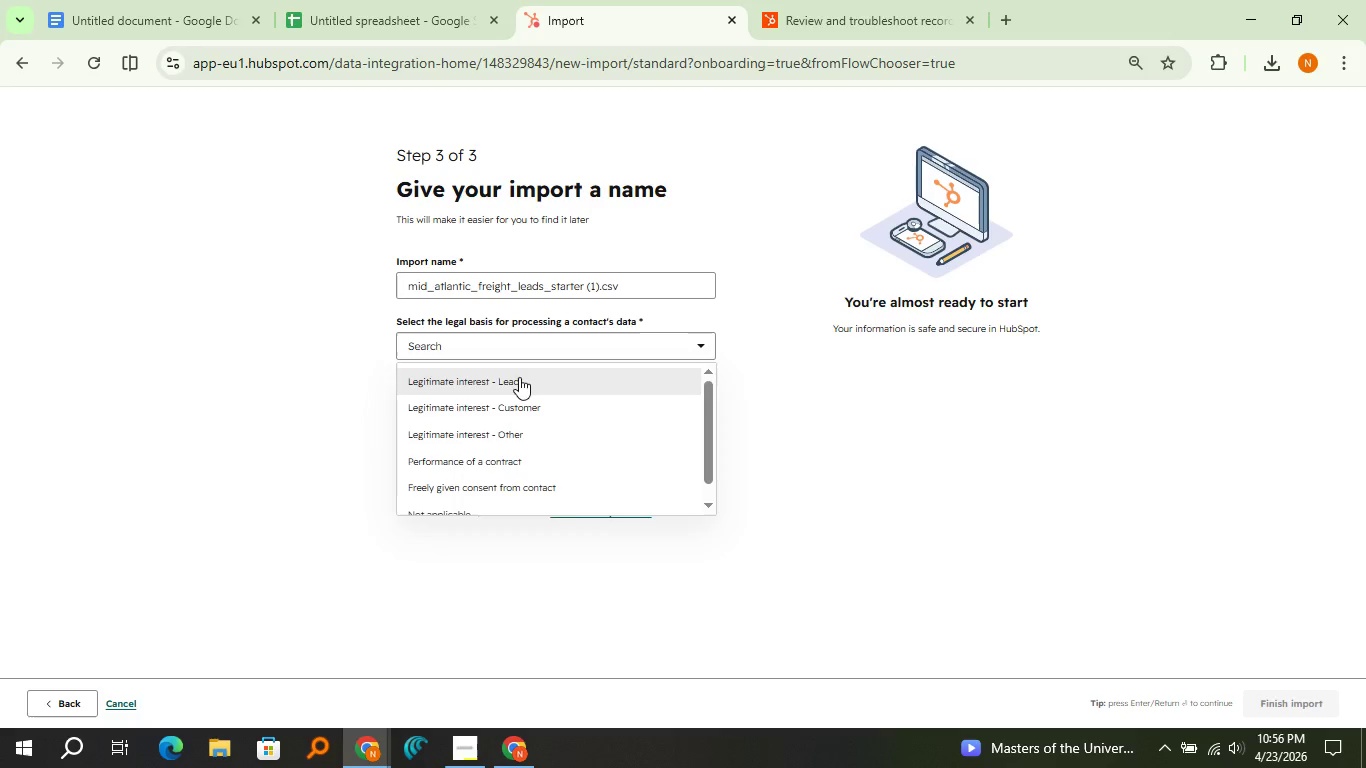 
left_click([519, 377])
 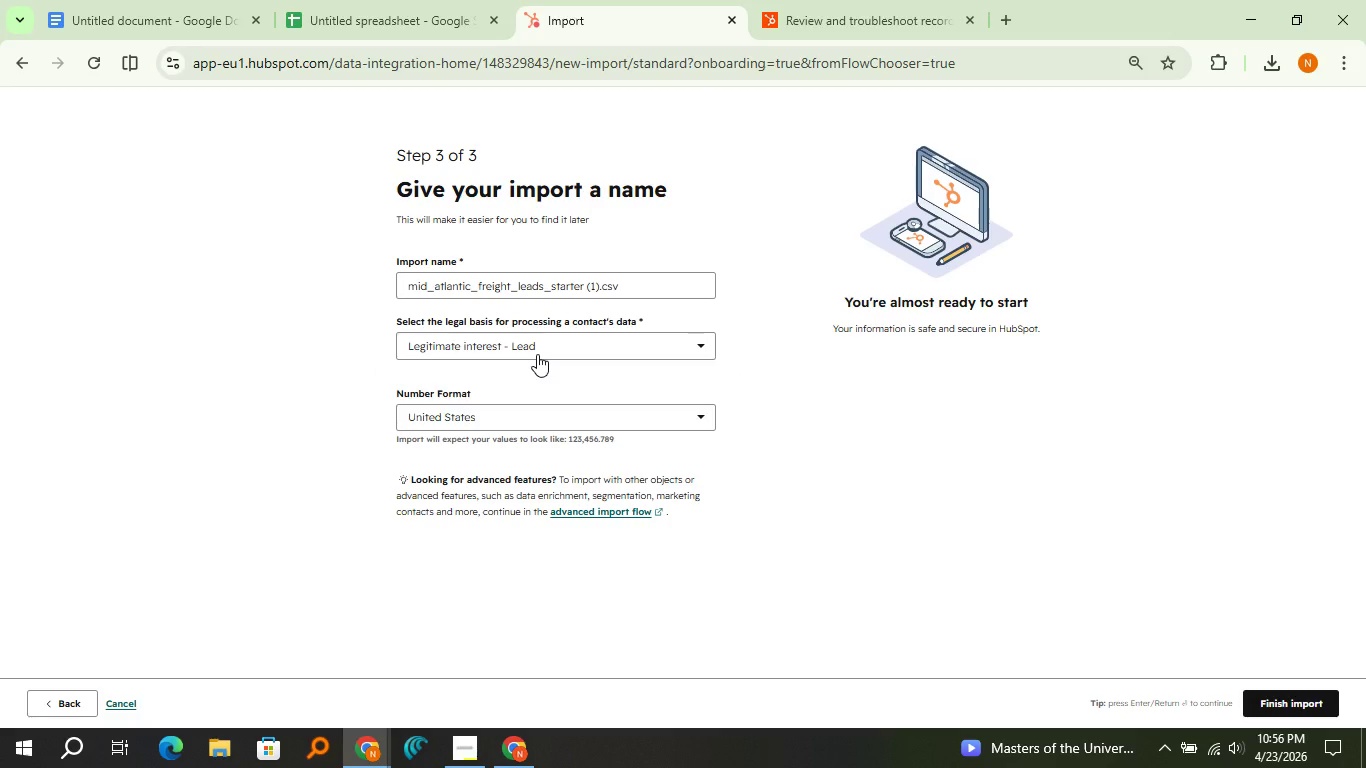 
left_click([537, 354])
 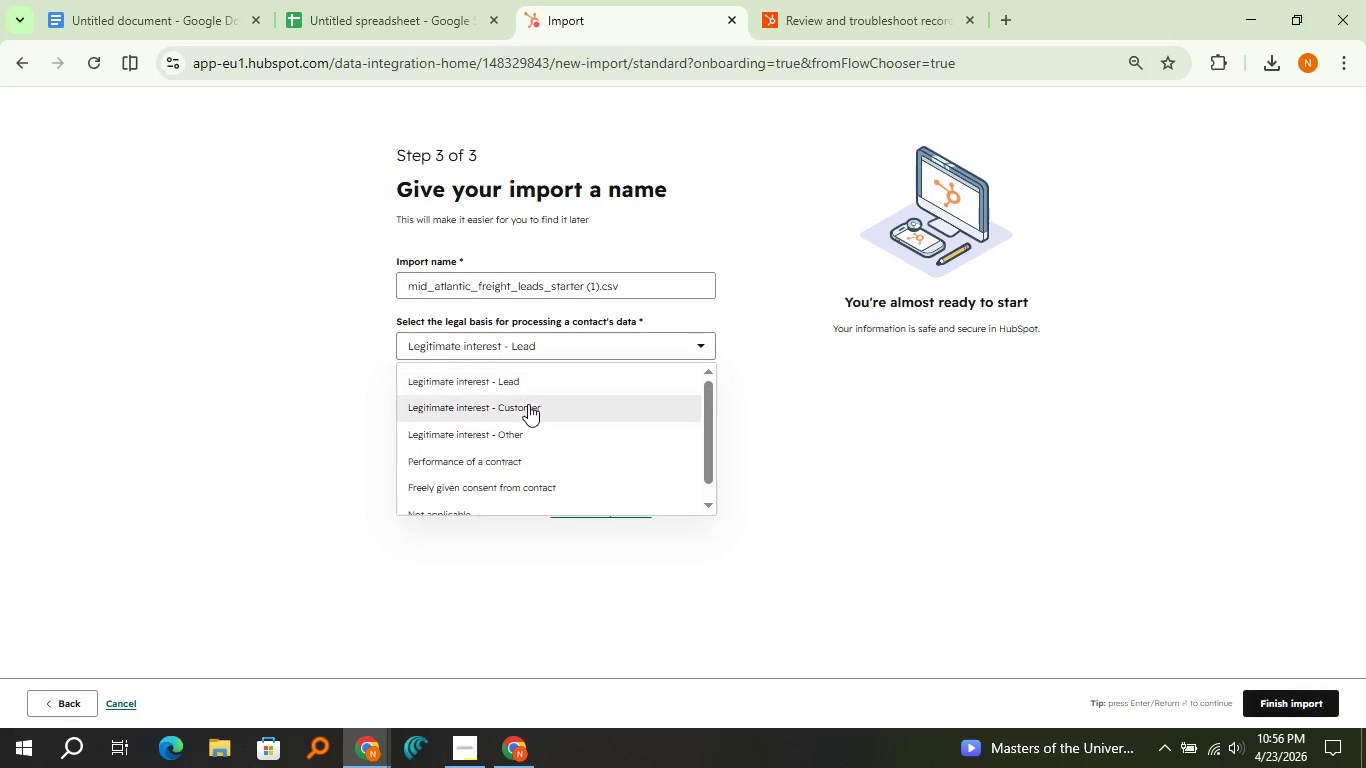 
left_click([528, 404])
 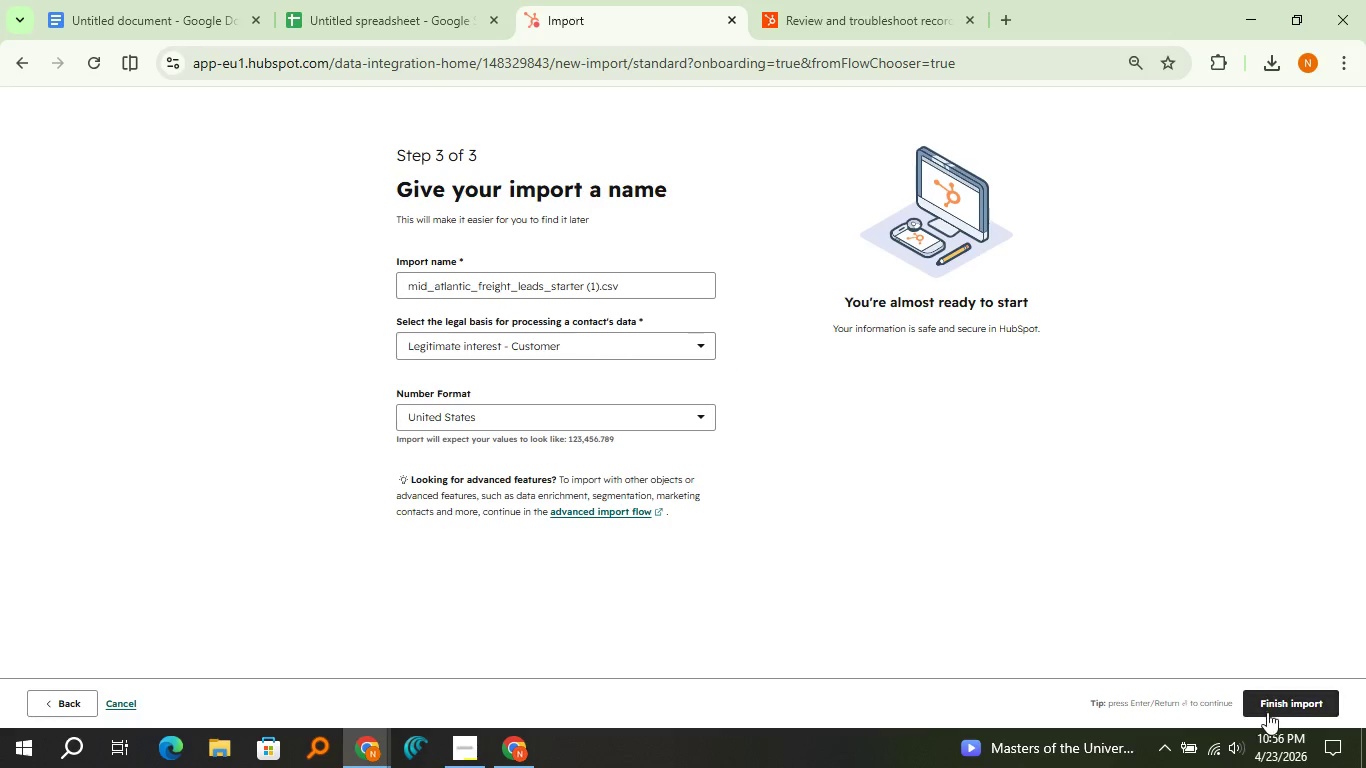 
left_click([1270, 708])
 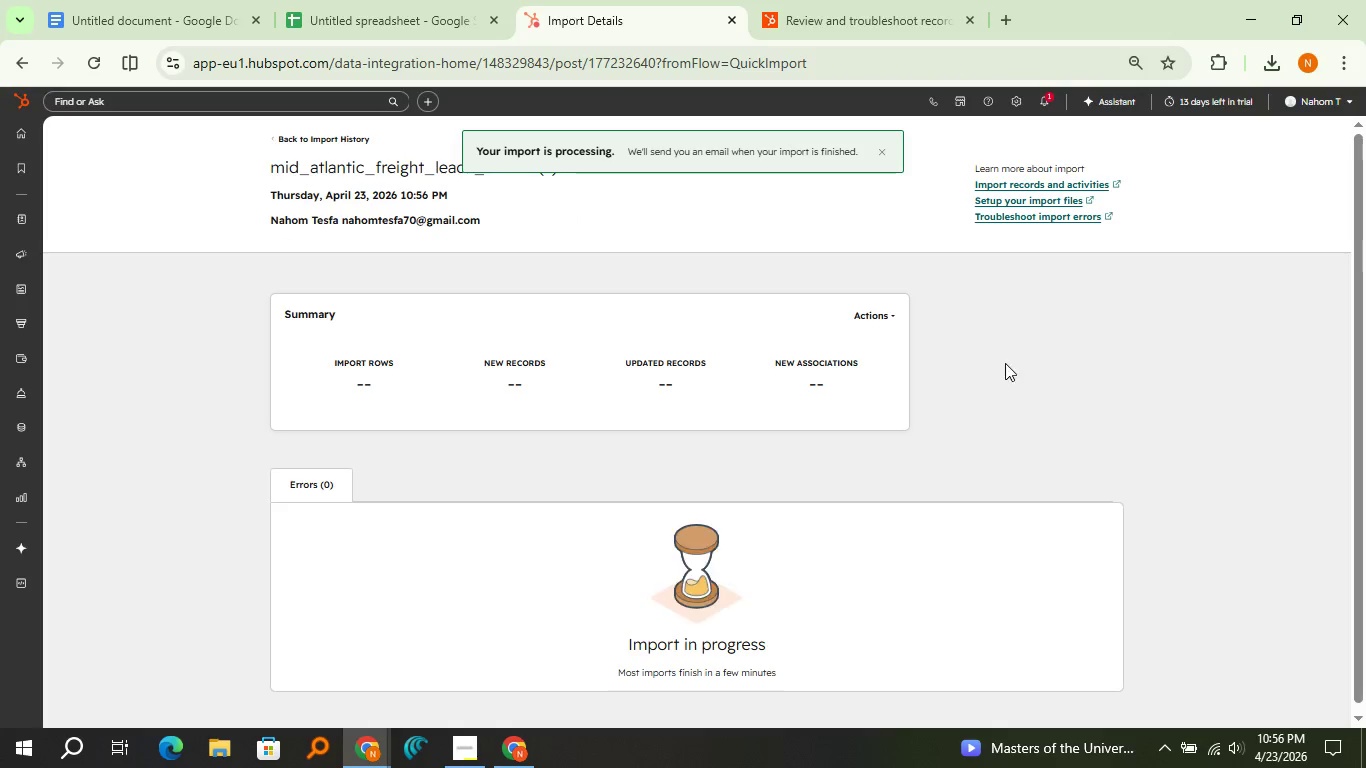 
left_click([885, 153])
 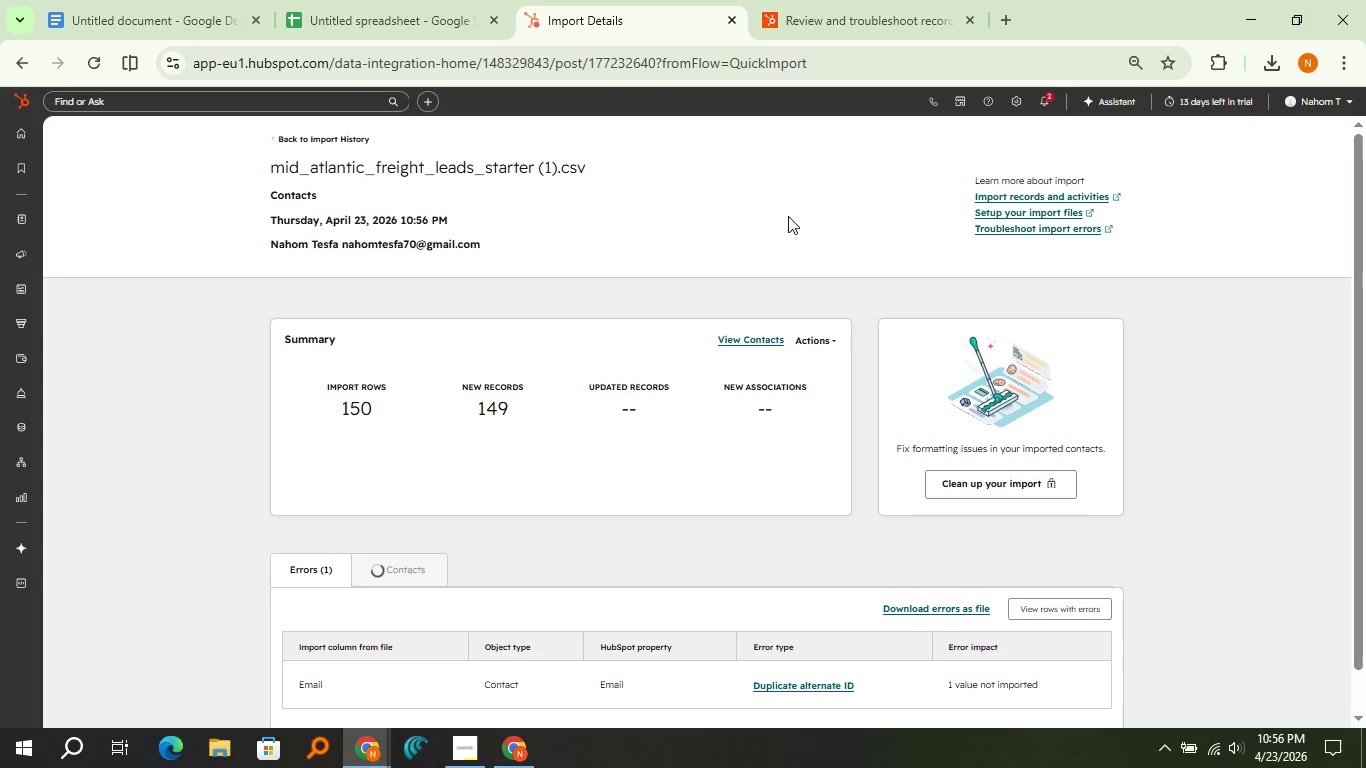 
wait(7.33)
 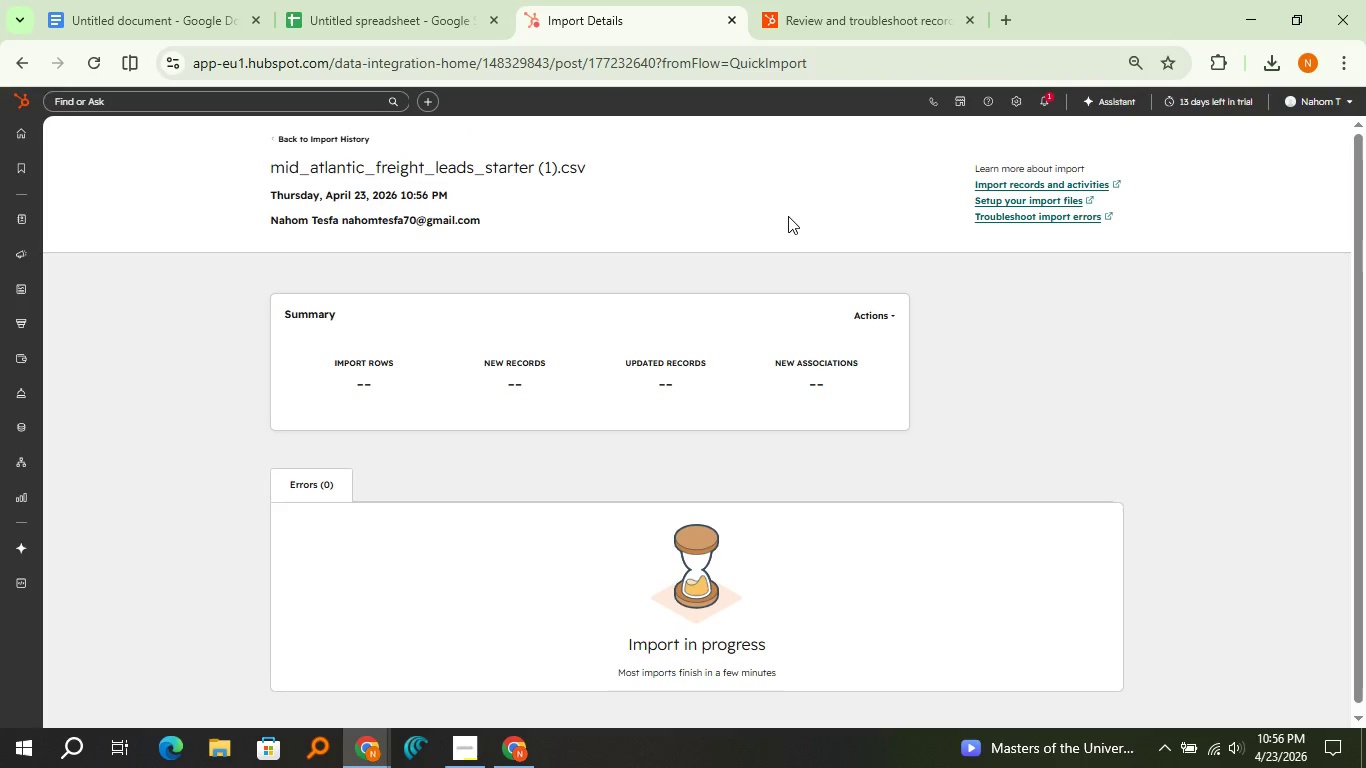 
scroll: coordinate [788, 216], scroll_direction: down, amount: 5.0
 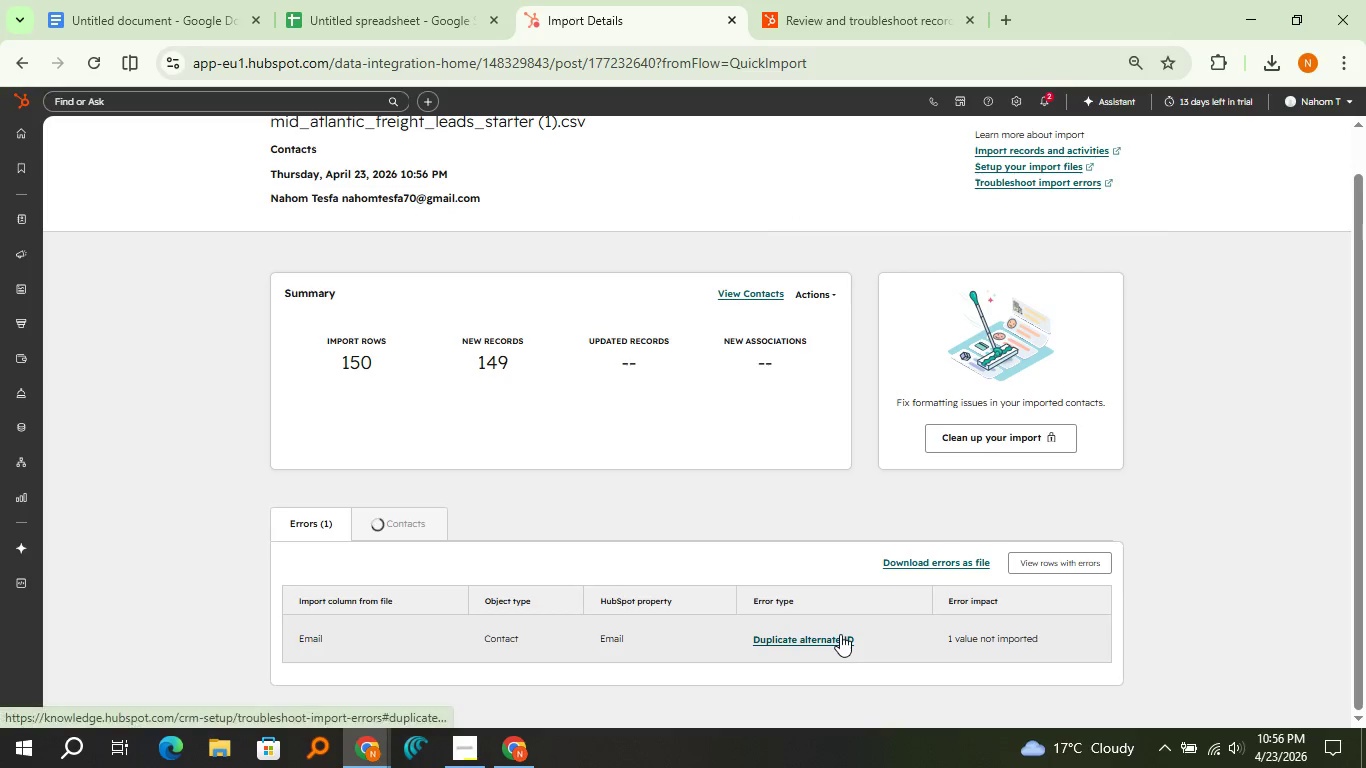 
left_click([840, 635])
 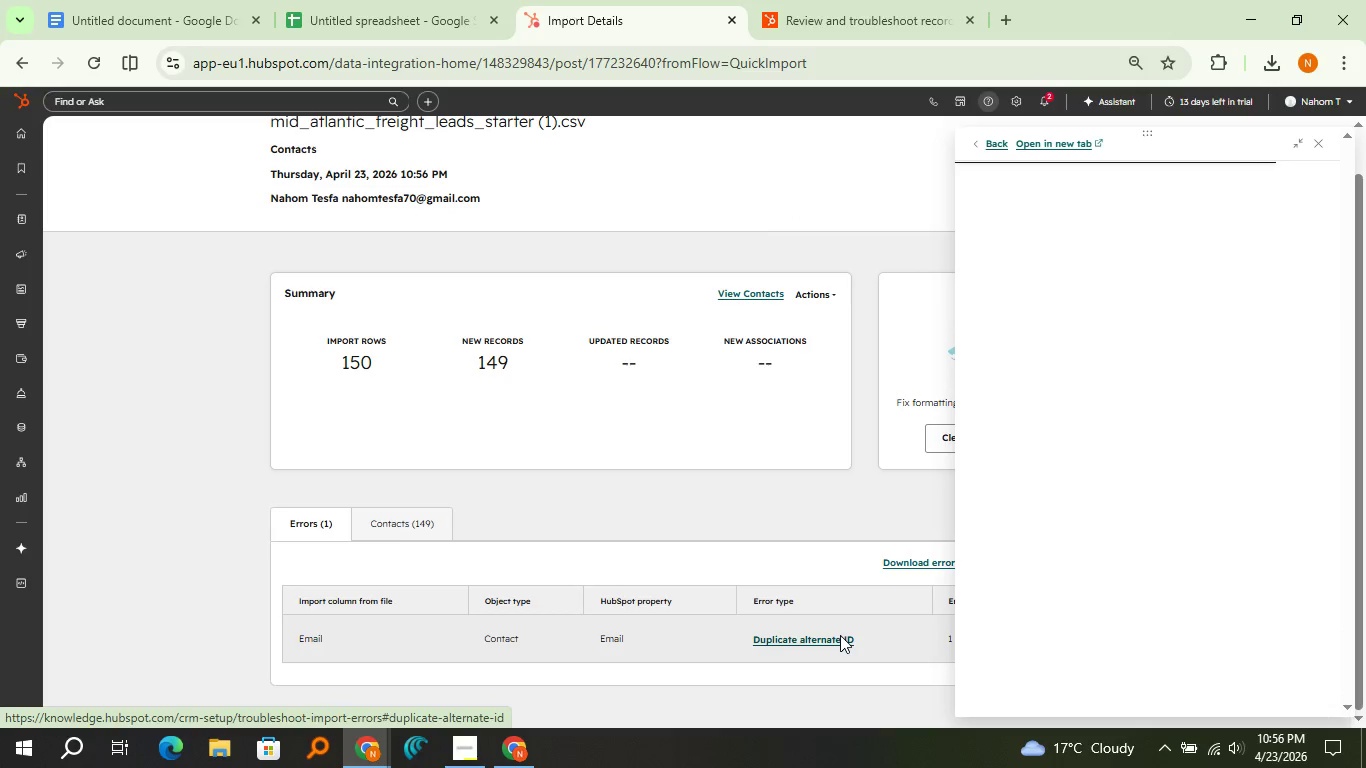 
left_click([1316, 139])
 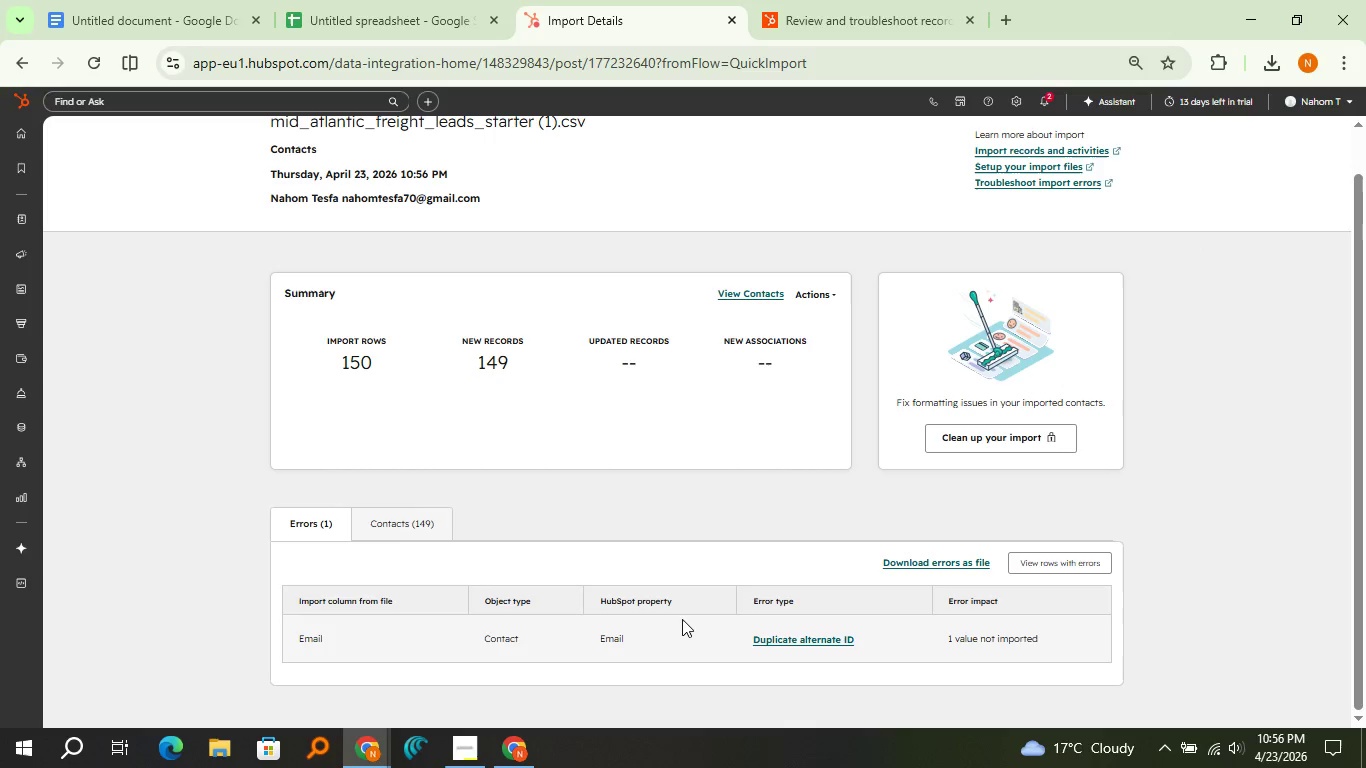 
left_click([671, 632])
 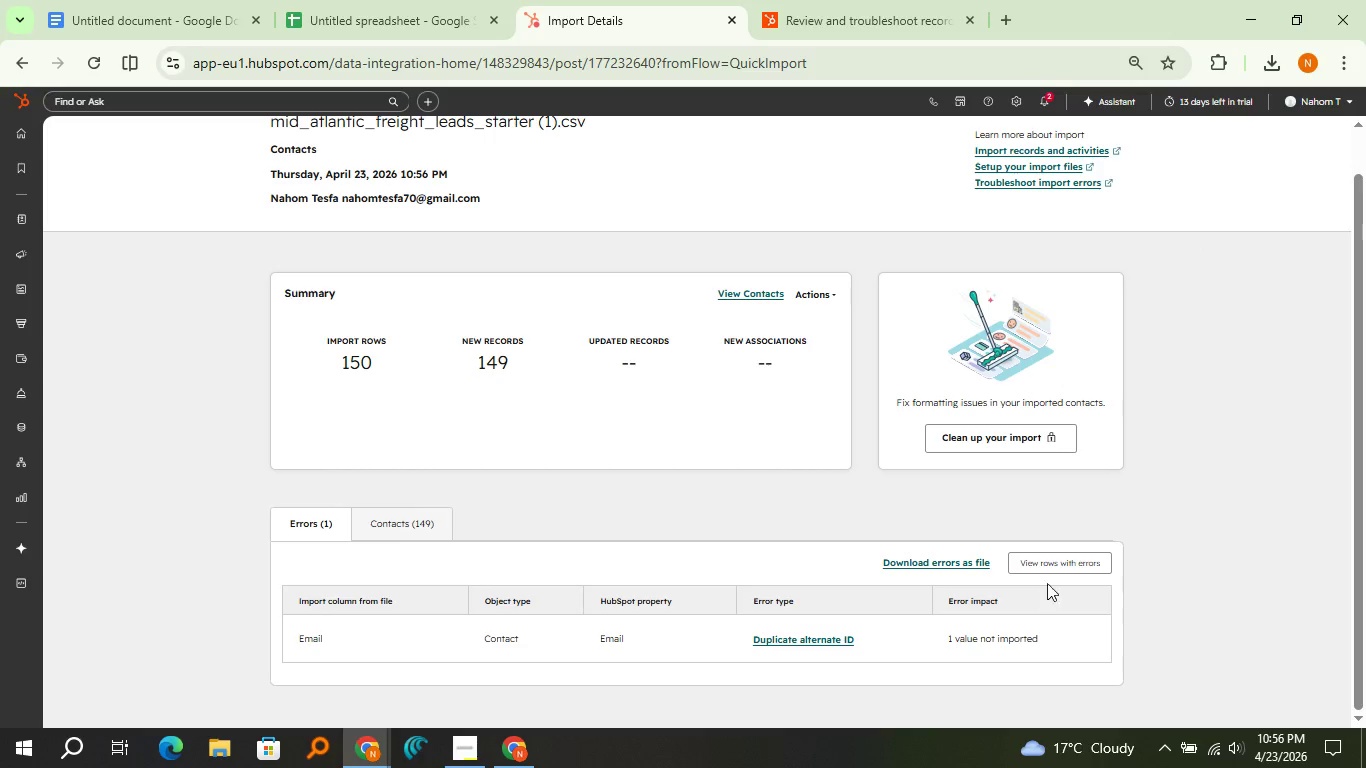 
left_click([1062, 570])
 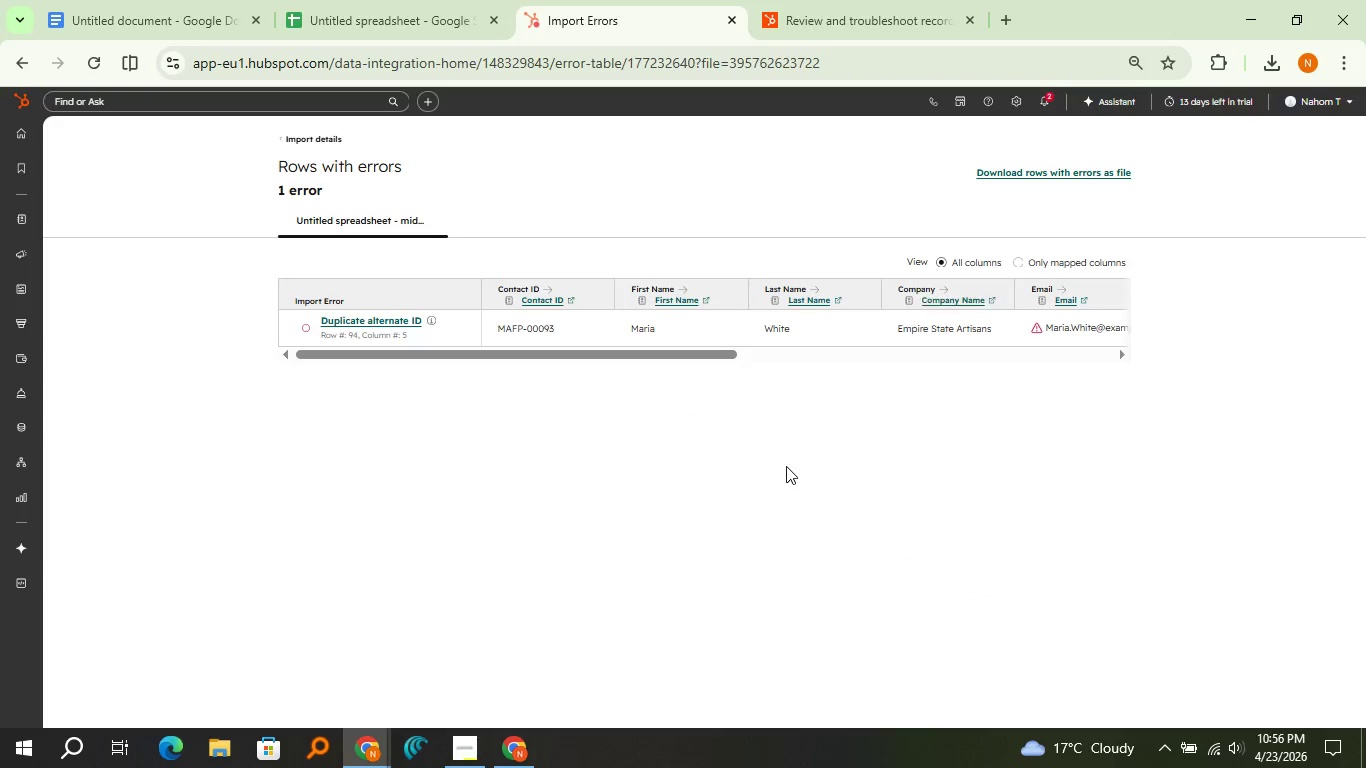 
wait(5.43)
 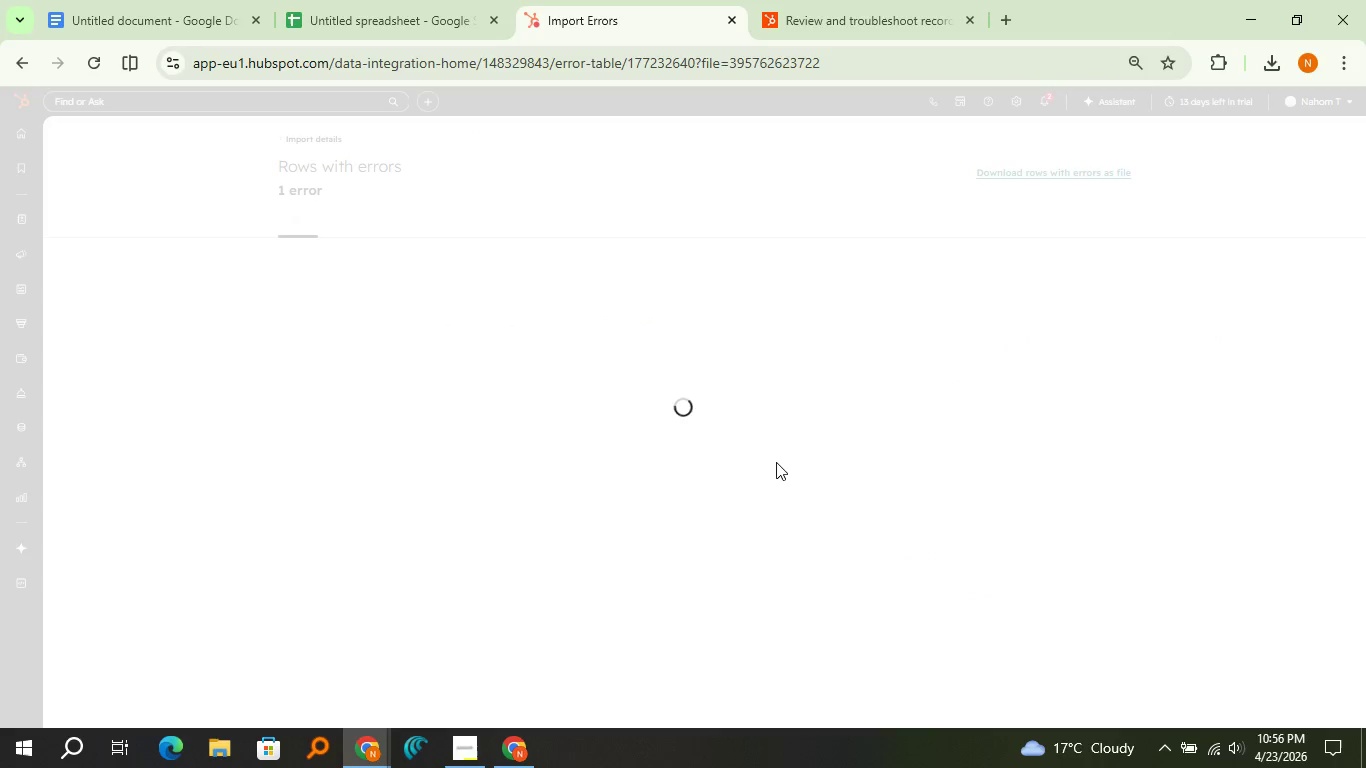 
mouse_move([427, 295])
 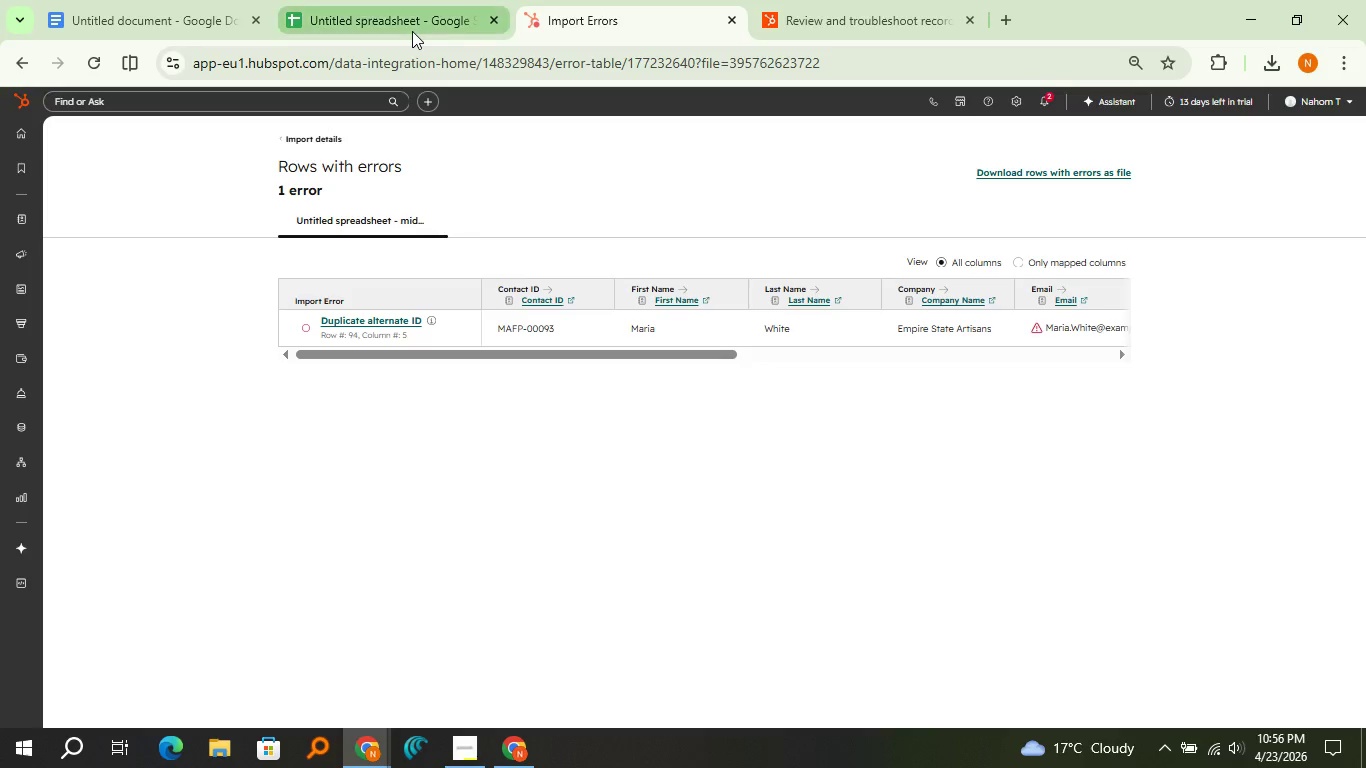 
left_click([412, 31])
 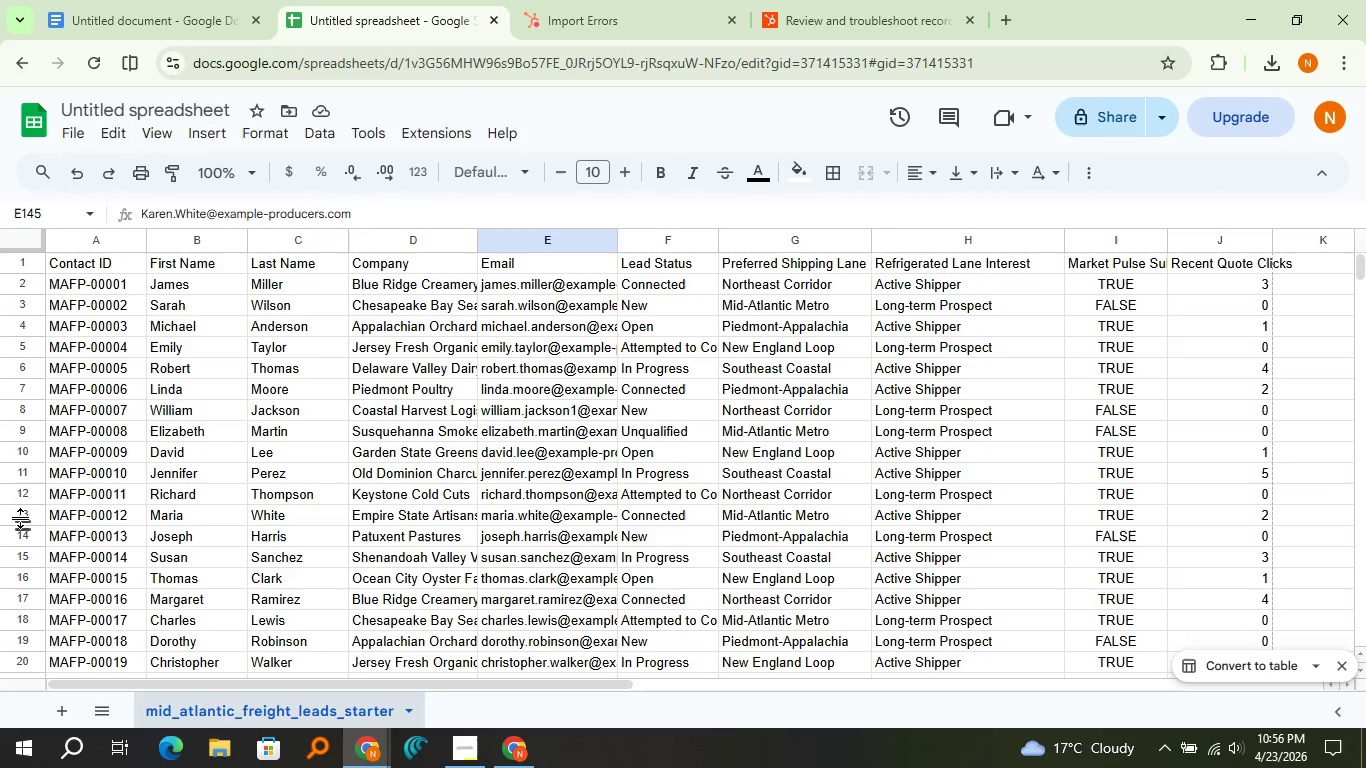 
left_click([23, 517])
 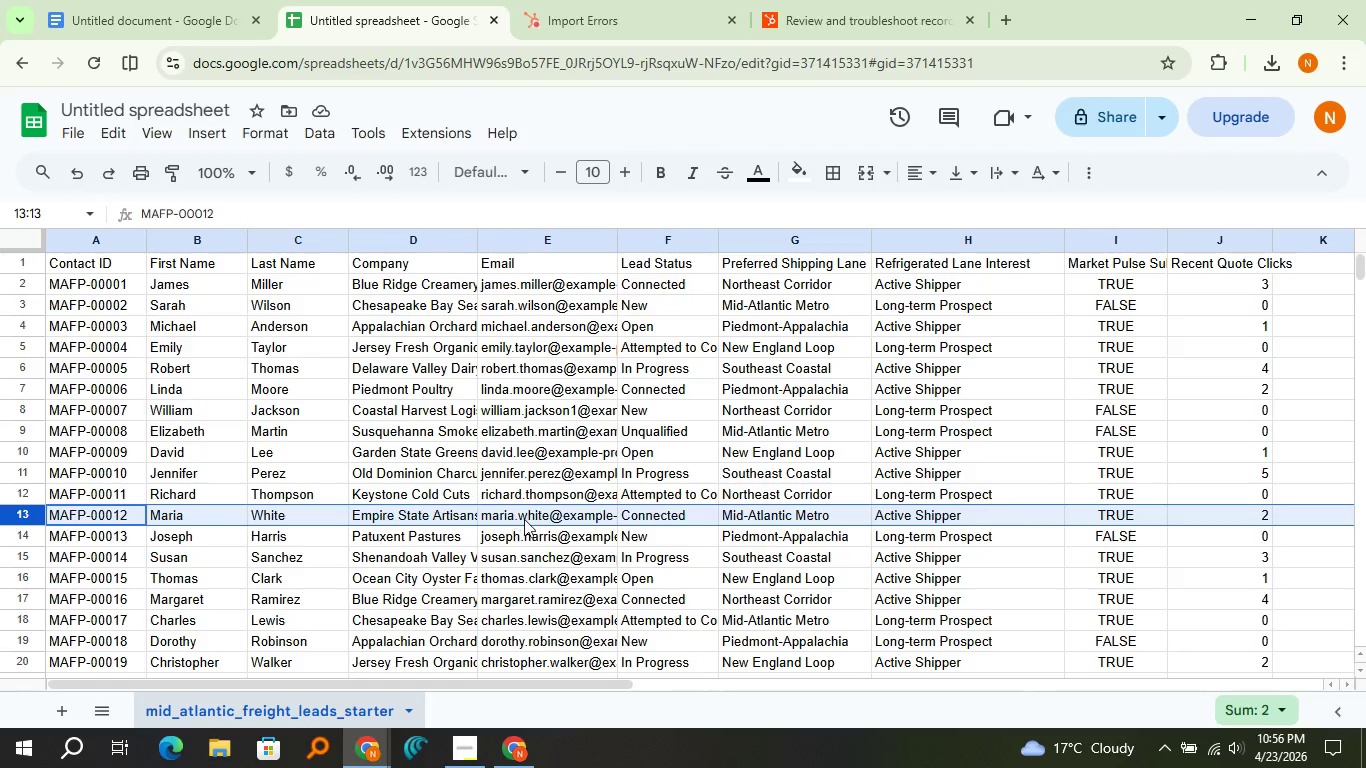 
left_click([524, 519])
 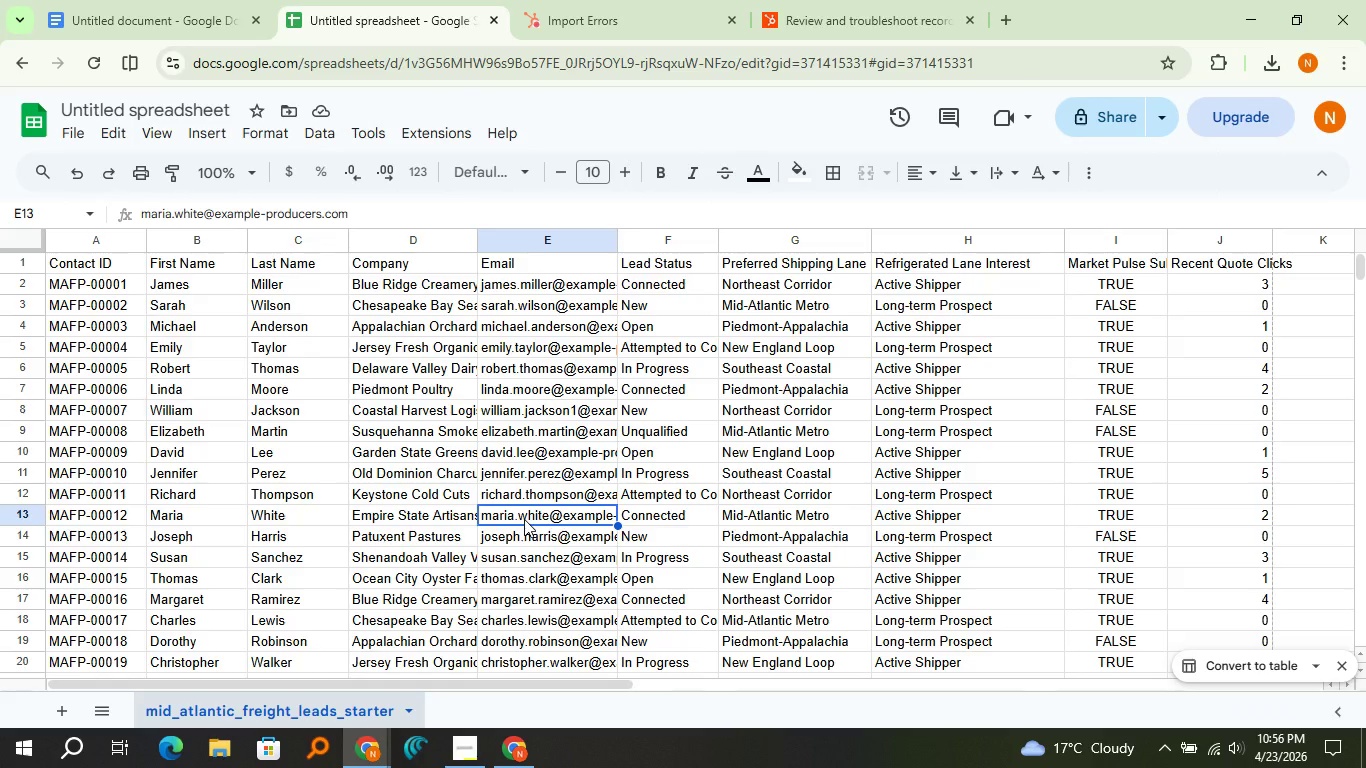 
key(Control+C)
 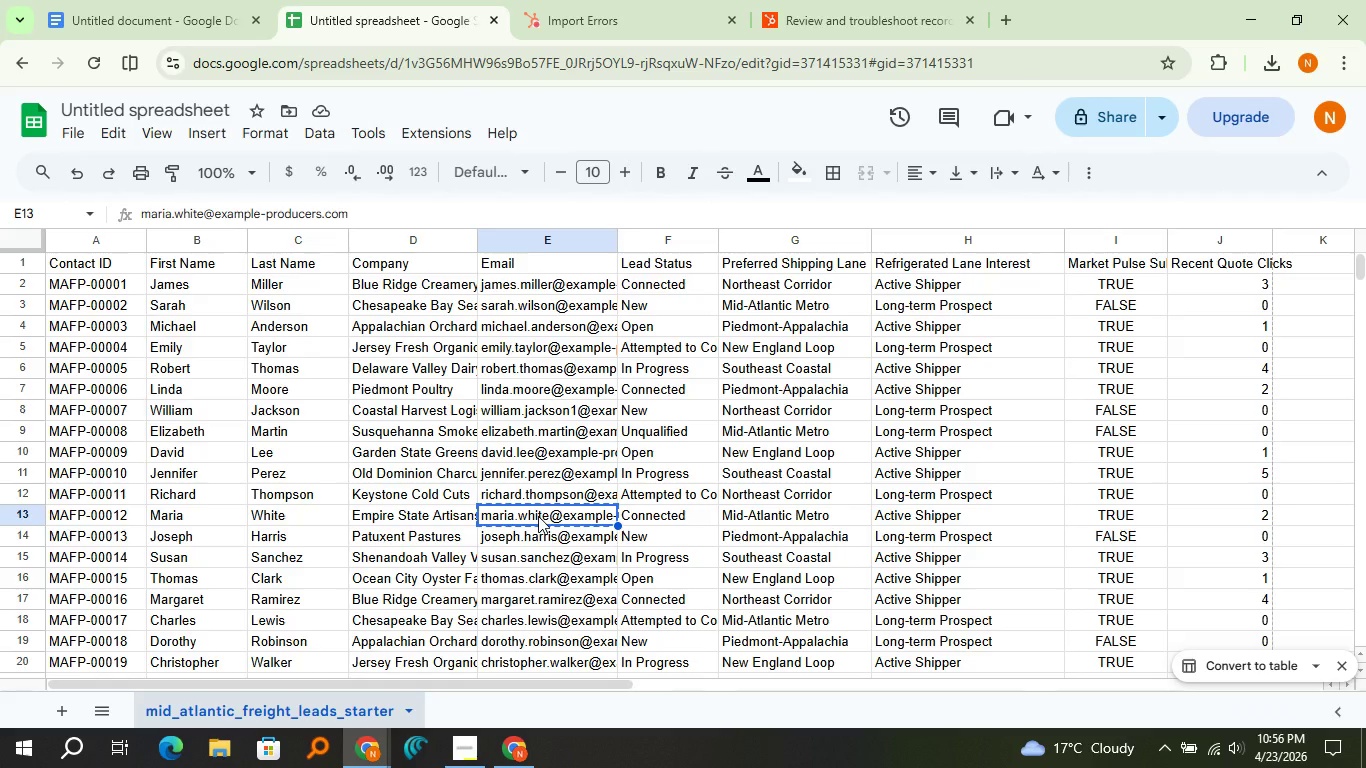 
key(Control+F)
 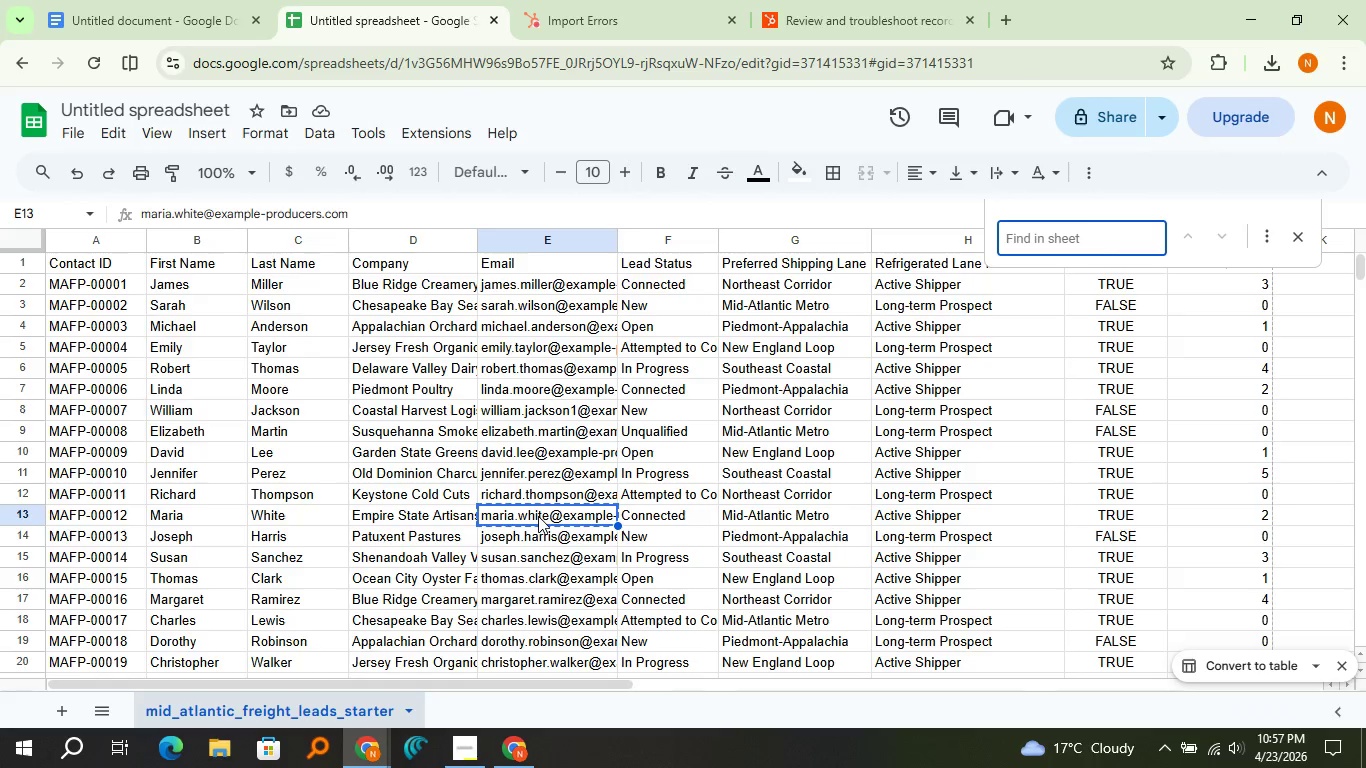 
key(Control+V)
 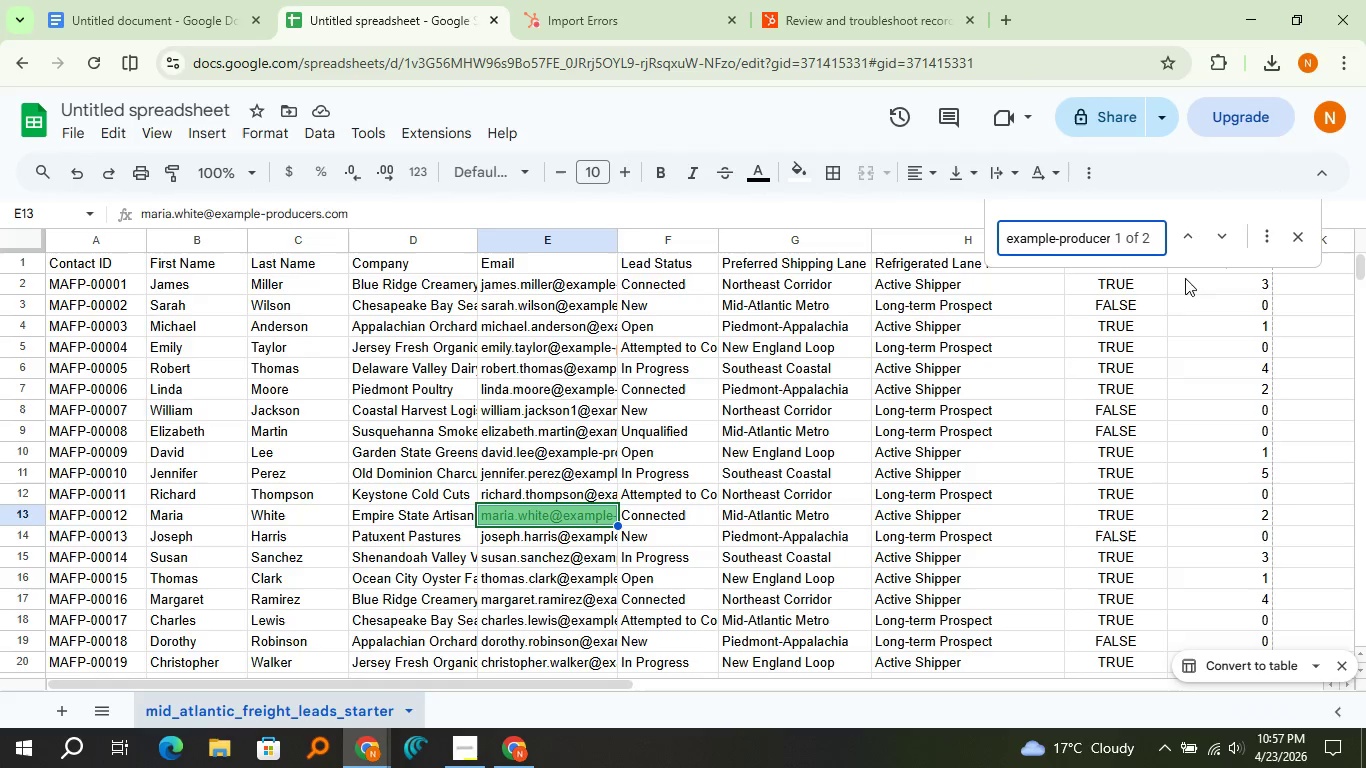 
left_click([1215, 240])
 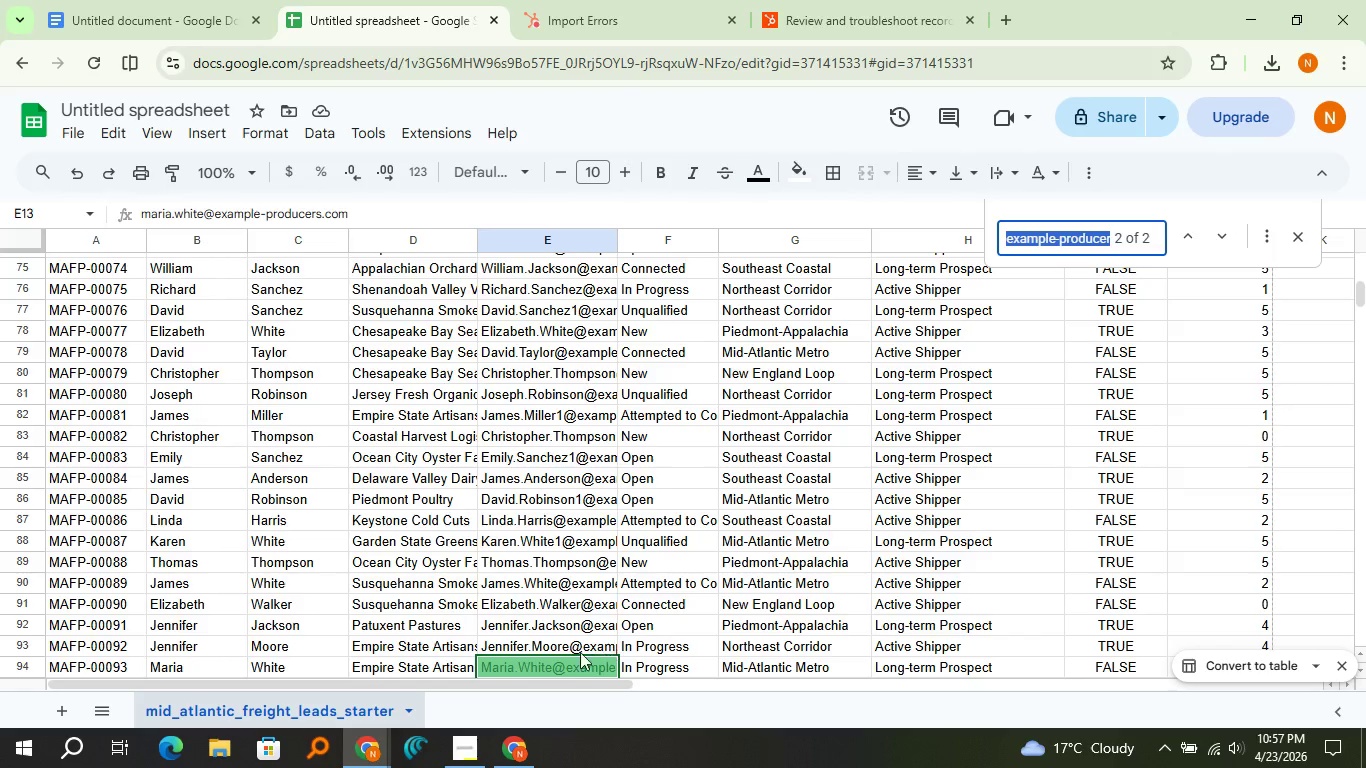 
left_click([586, 663])
 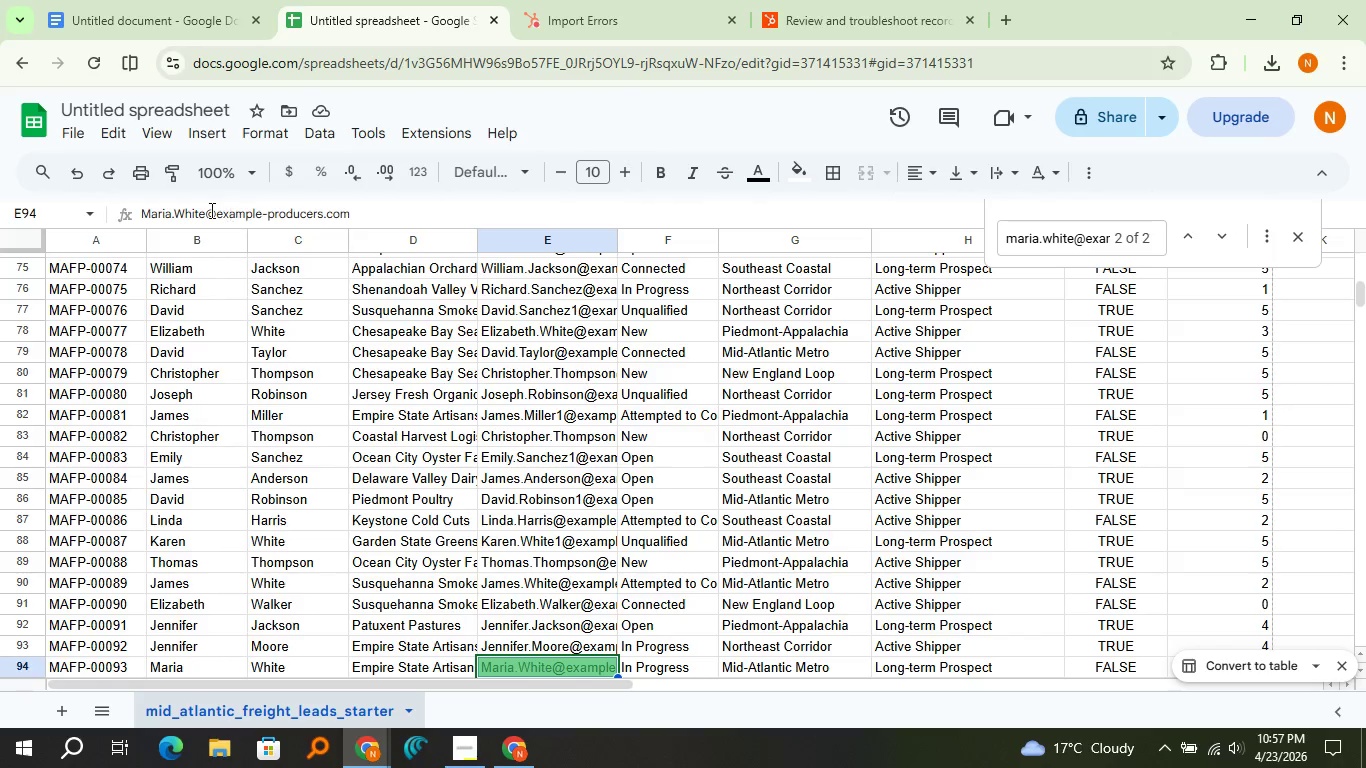 
left_click([205, 210])
 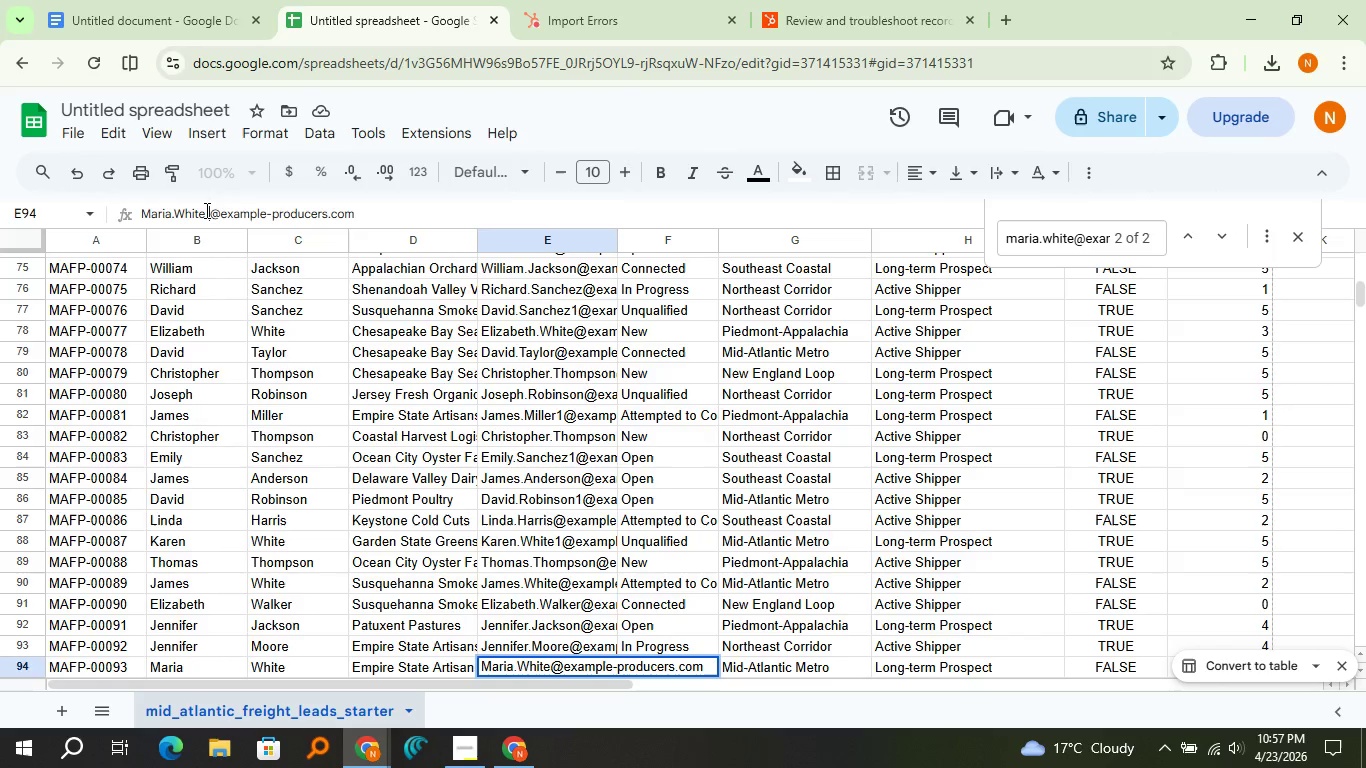 
key(1)
 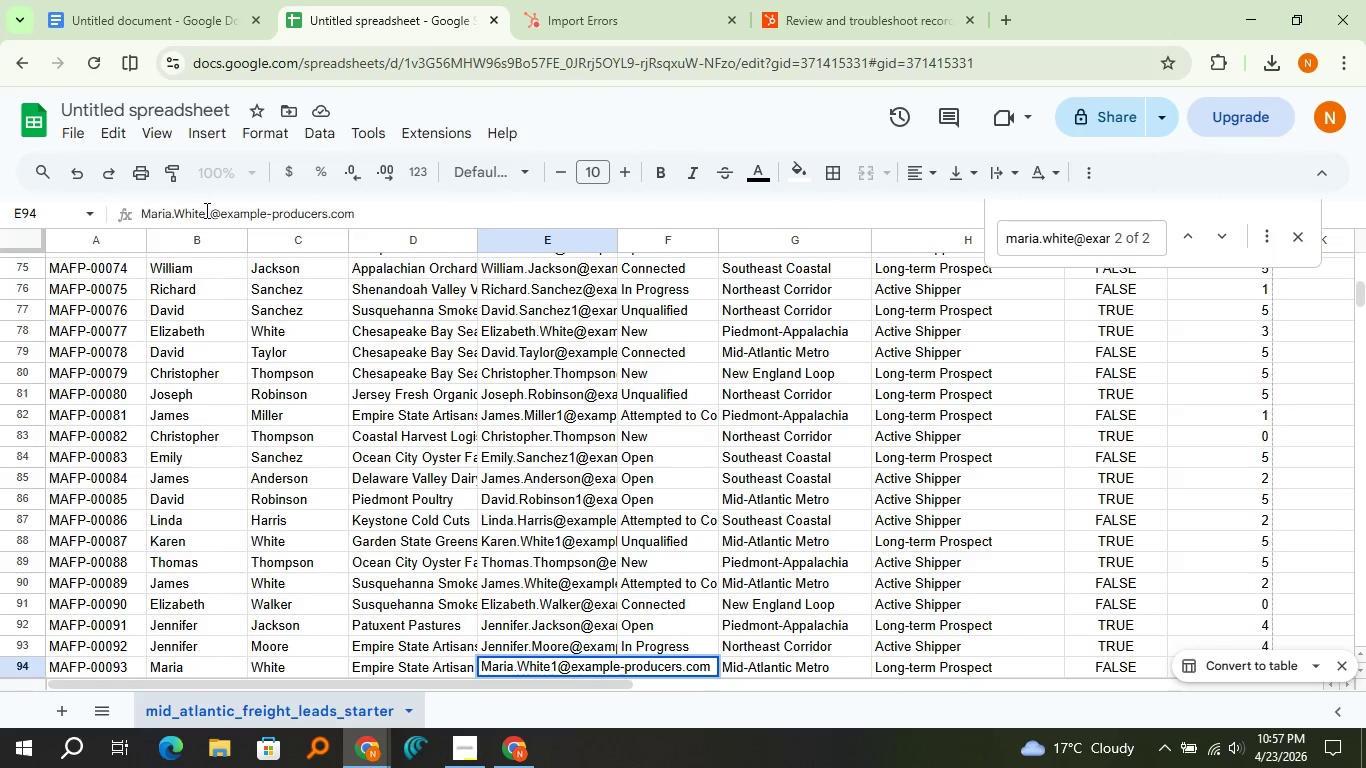 
key(Enter)
 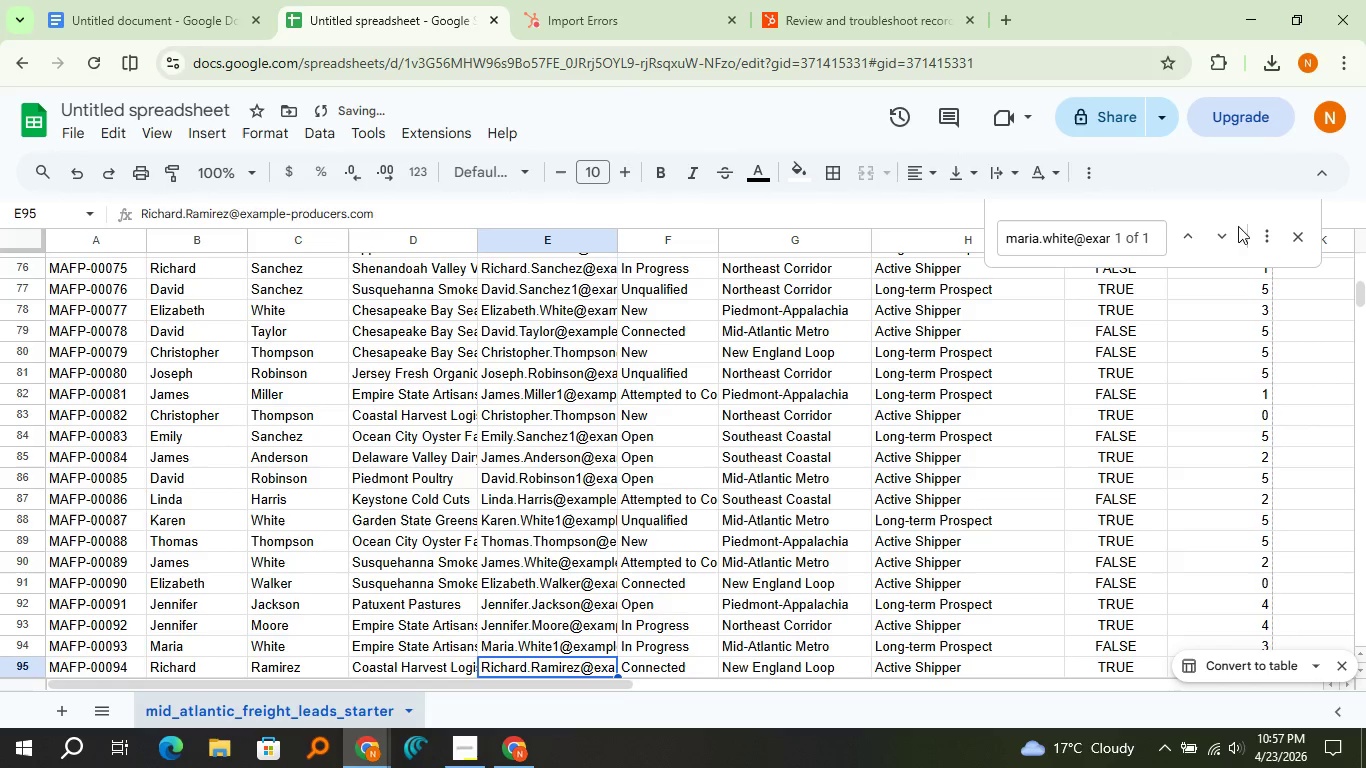 
left_click([1294, 238])
 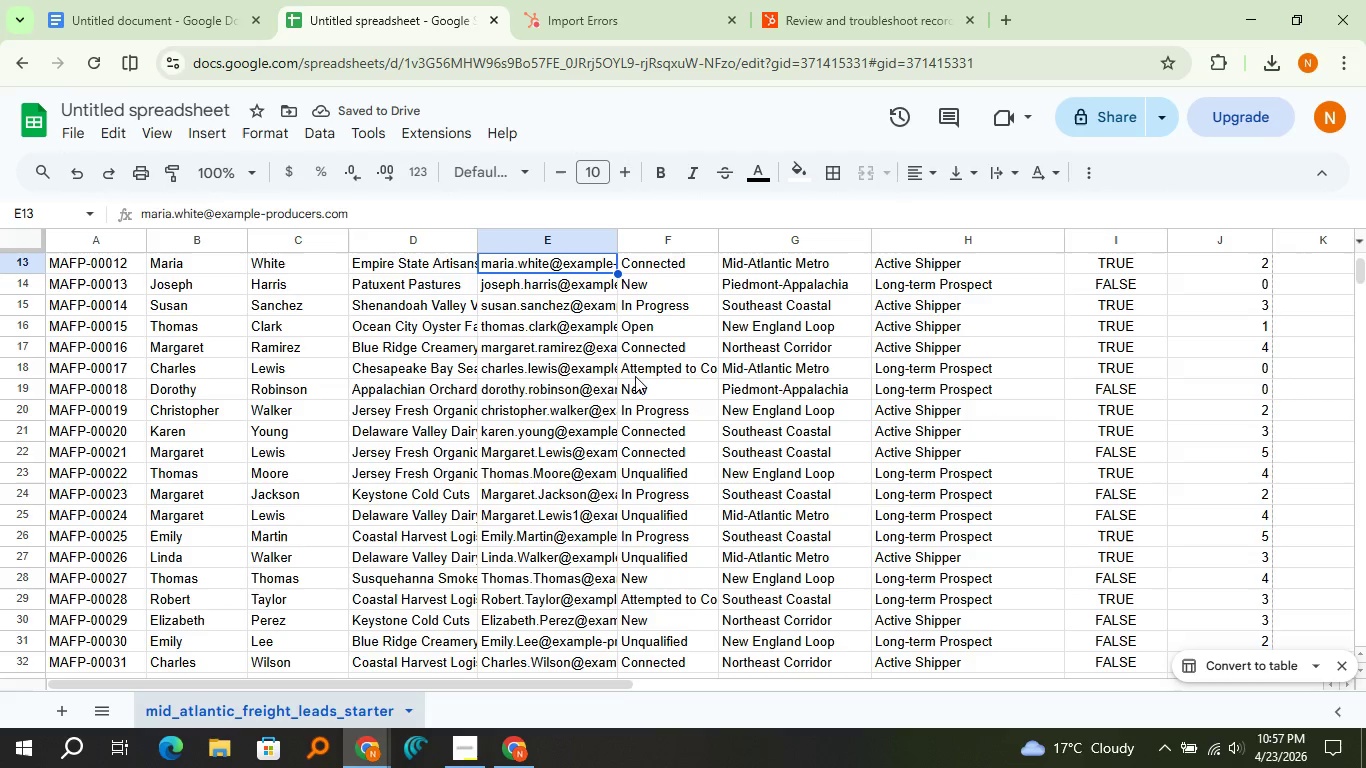 
scroll: coordinate [634, 376], scroll_direction: up, amount: 8.0
 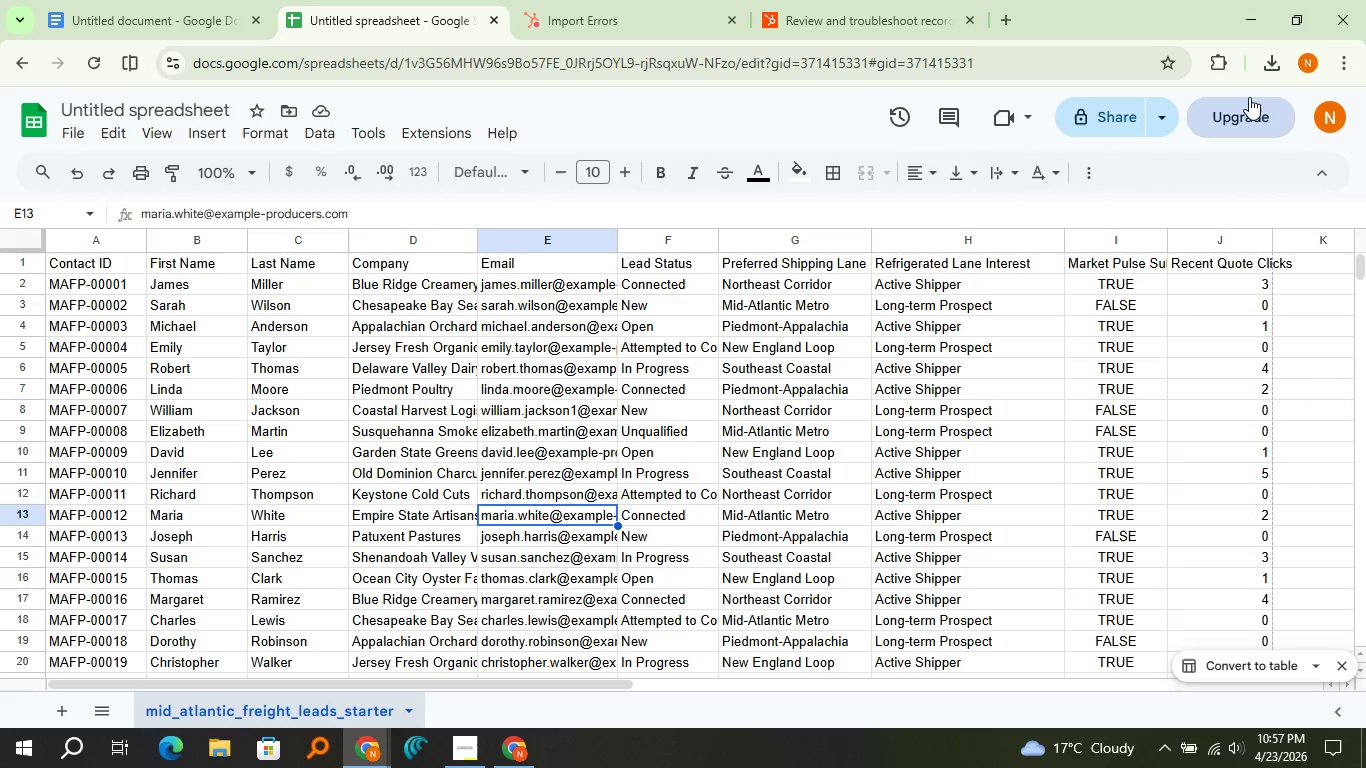 
left_click([1272, 70])
 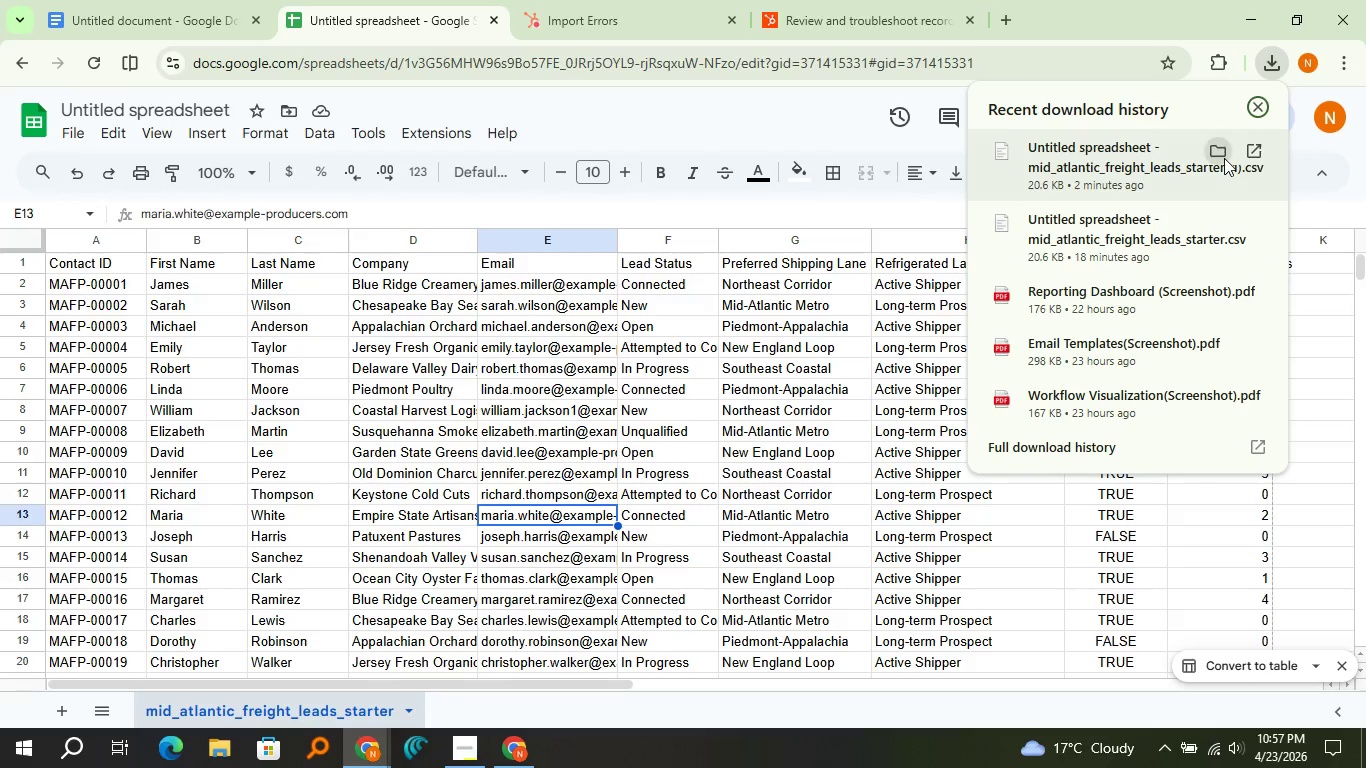 
left_click([1224, 158])
 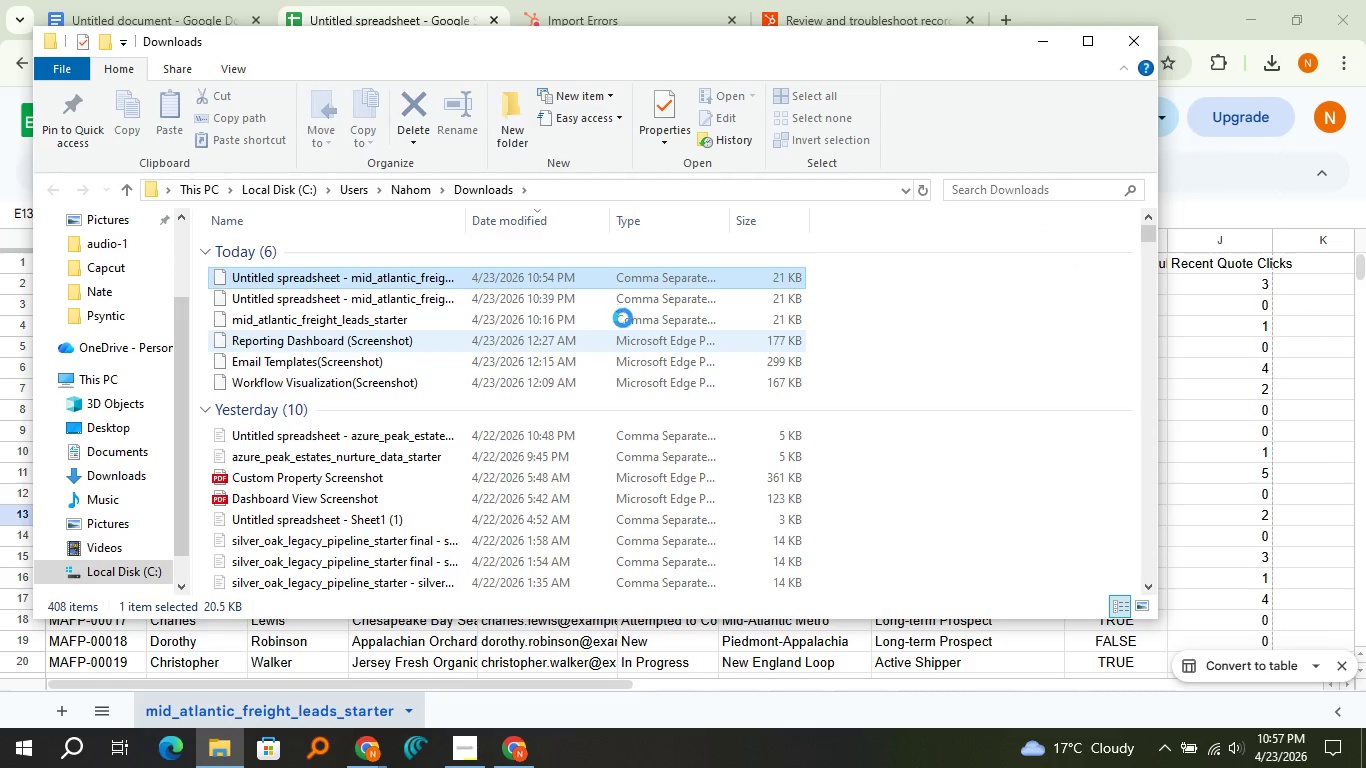 
wait(5.69)
 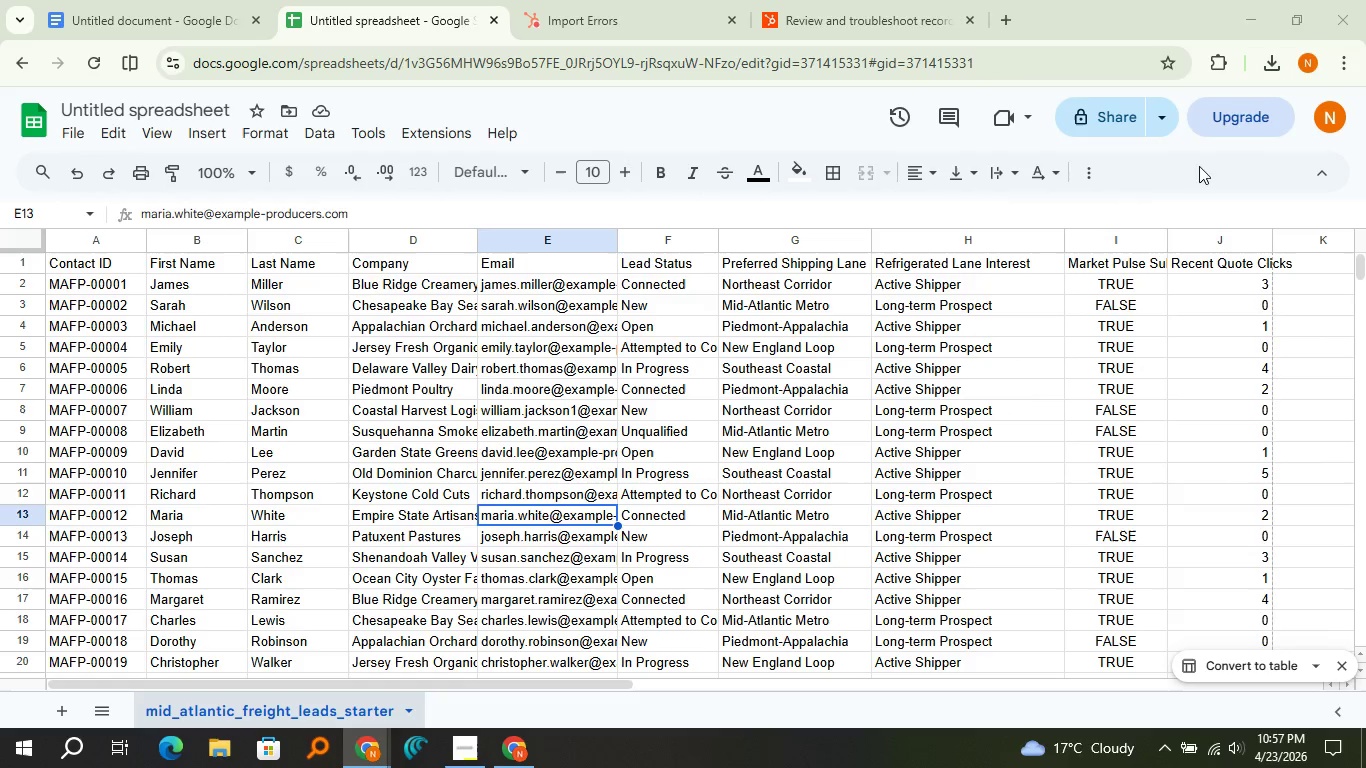 
left_click([420, 283])
 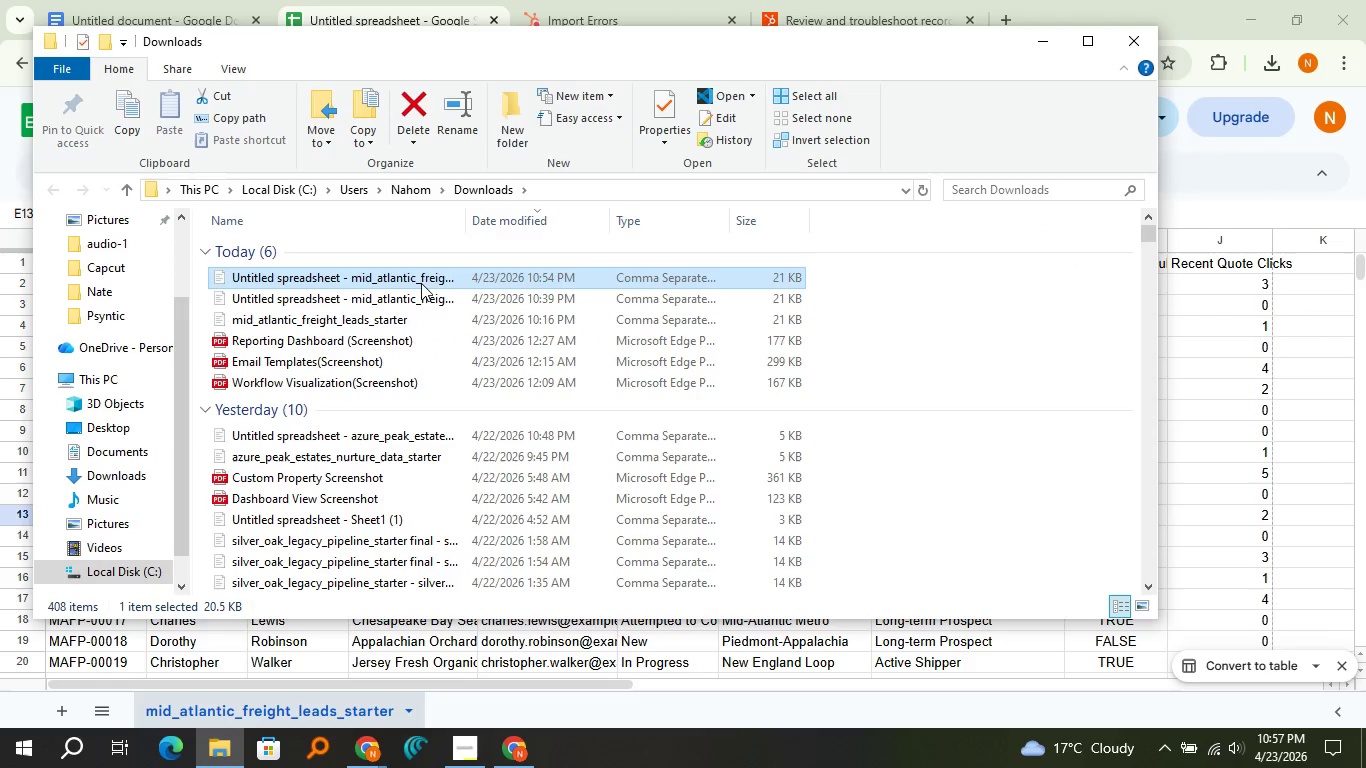 
key(Delete)
 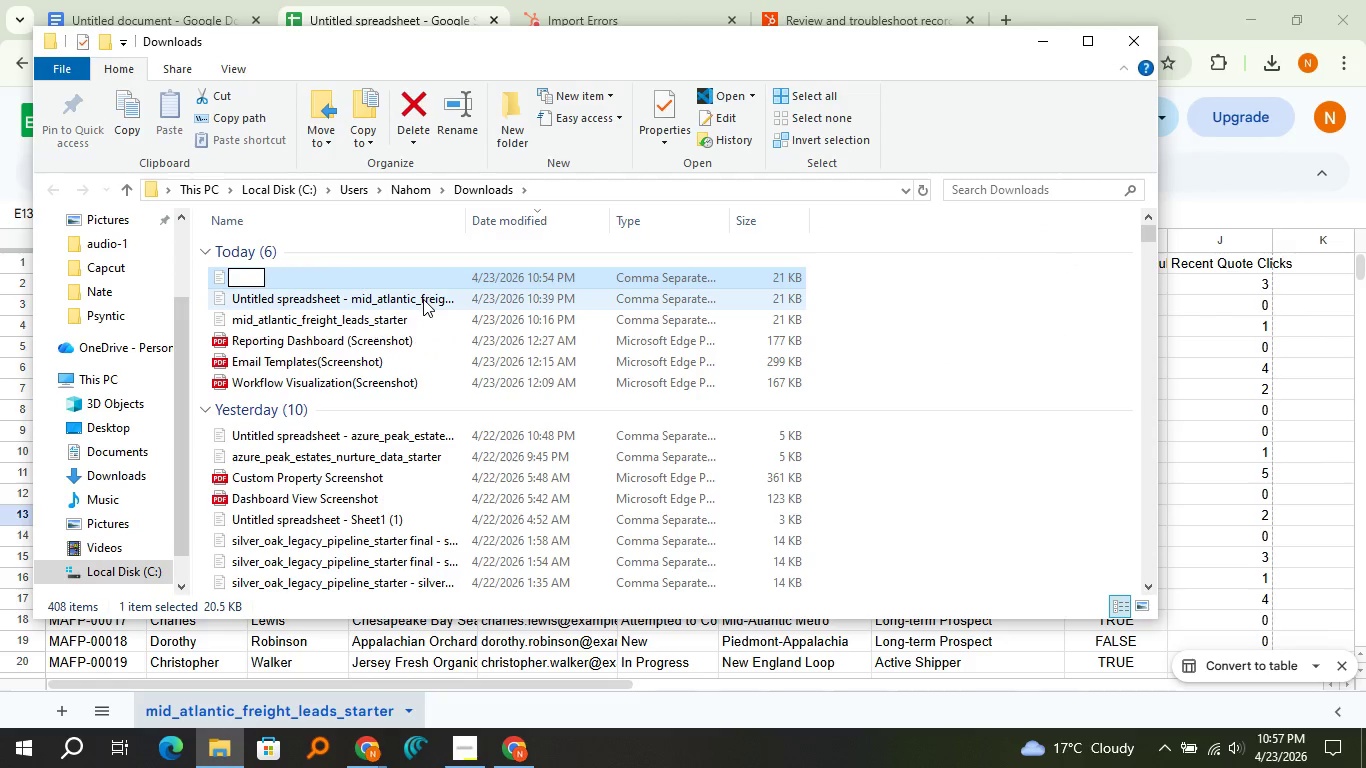 
left_click([423, 299])
 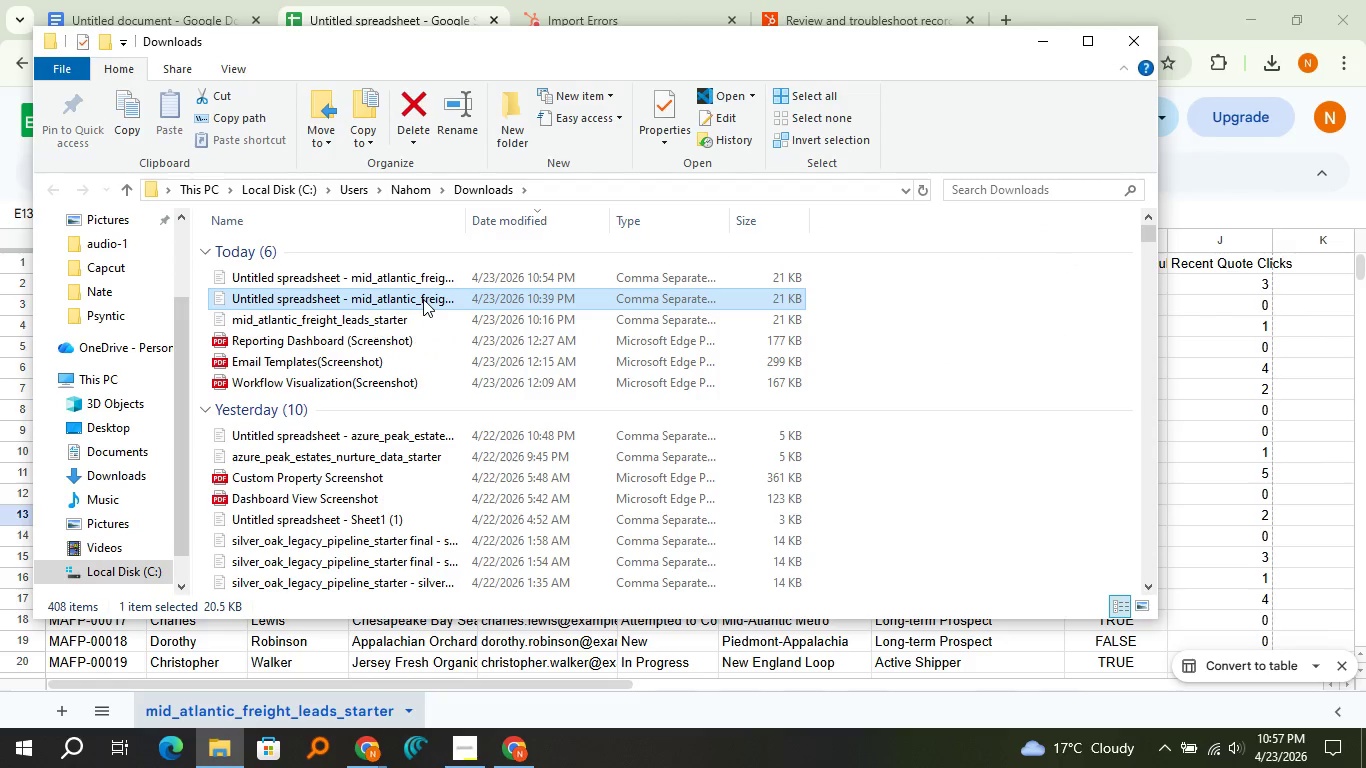 
key(Delete)
 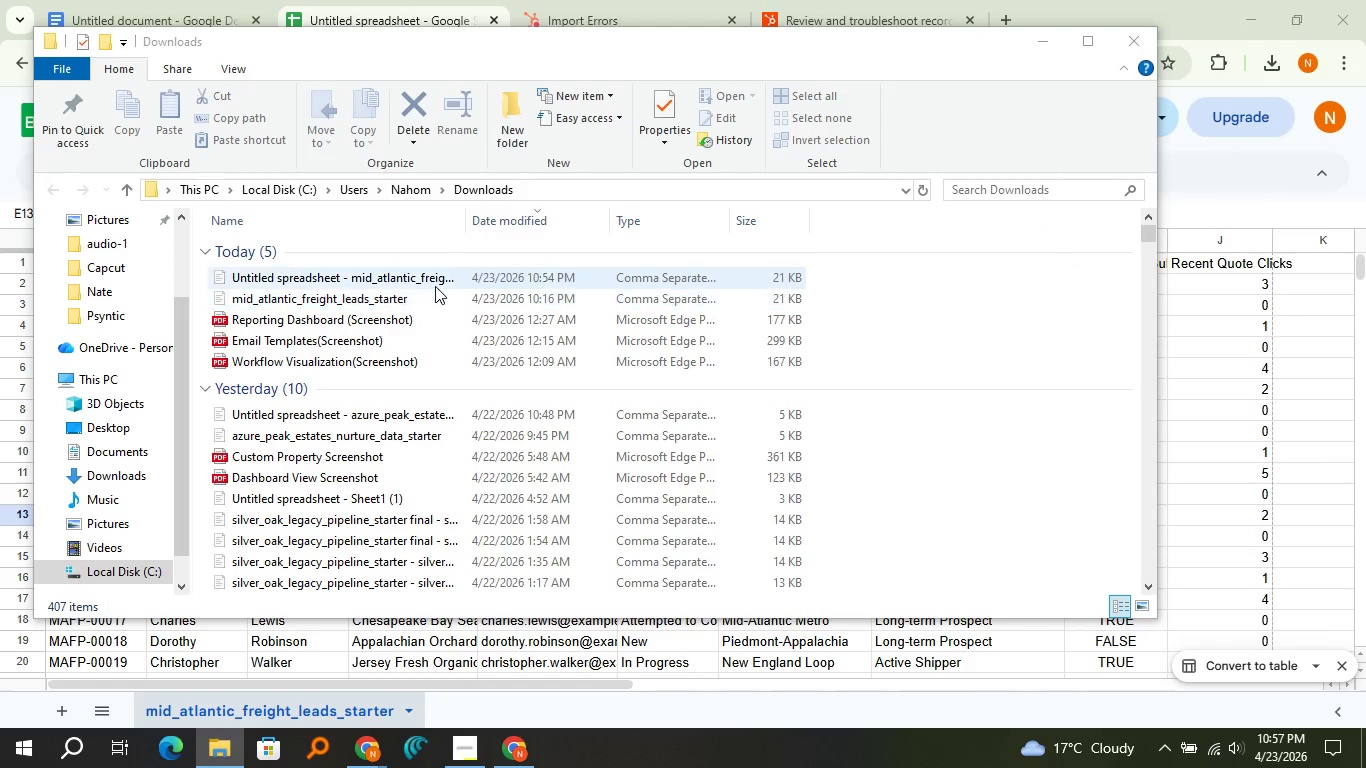 
left_click([435, 286])
 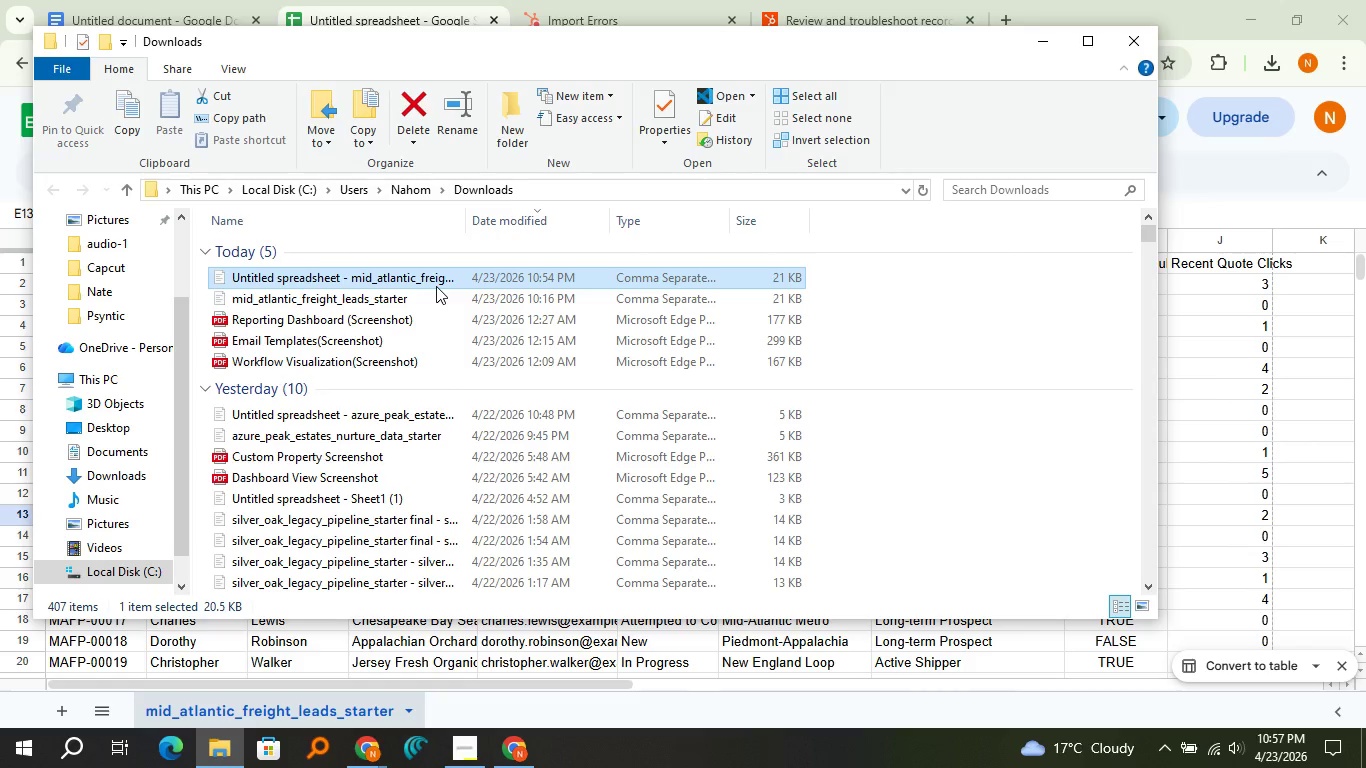 
key(Delete)
 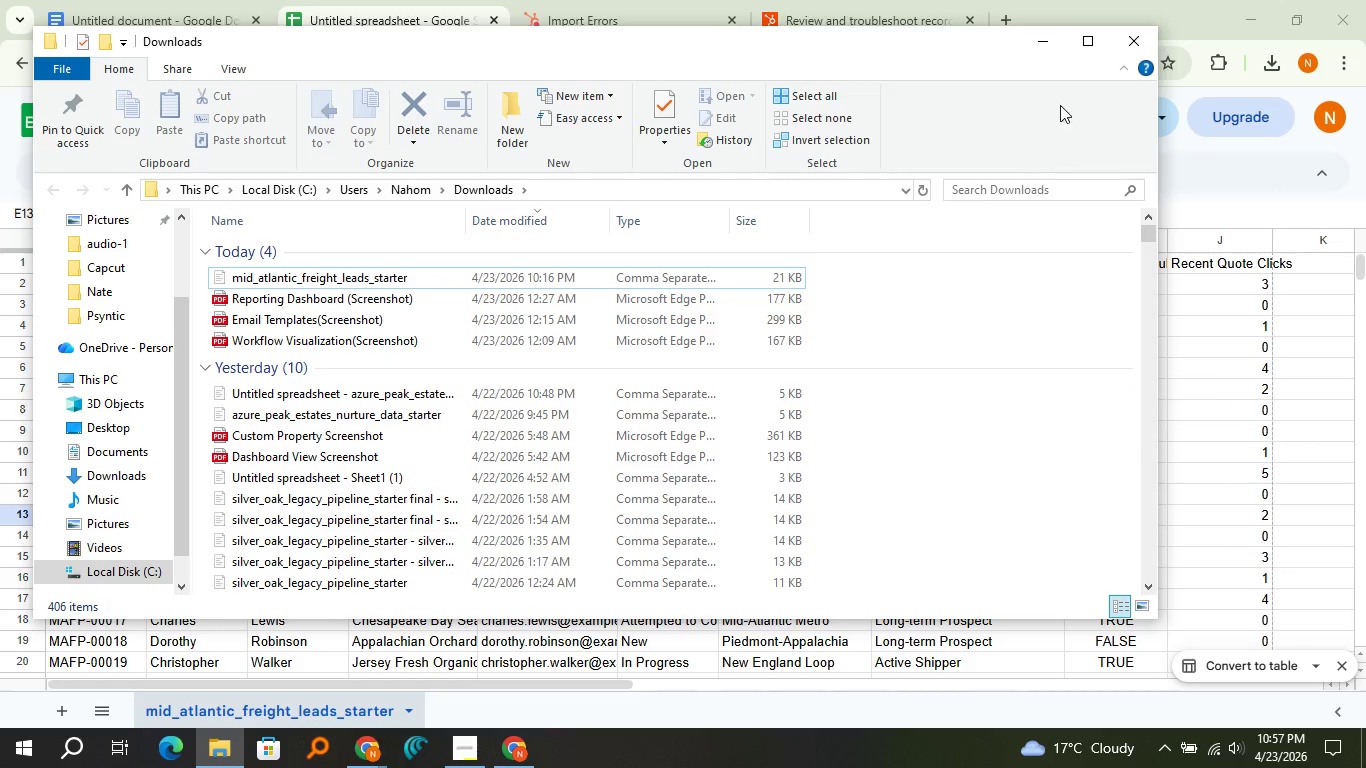 
left_click([1120, 44])
 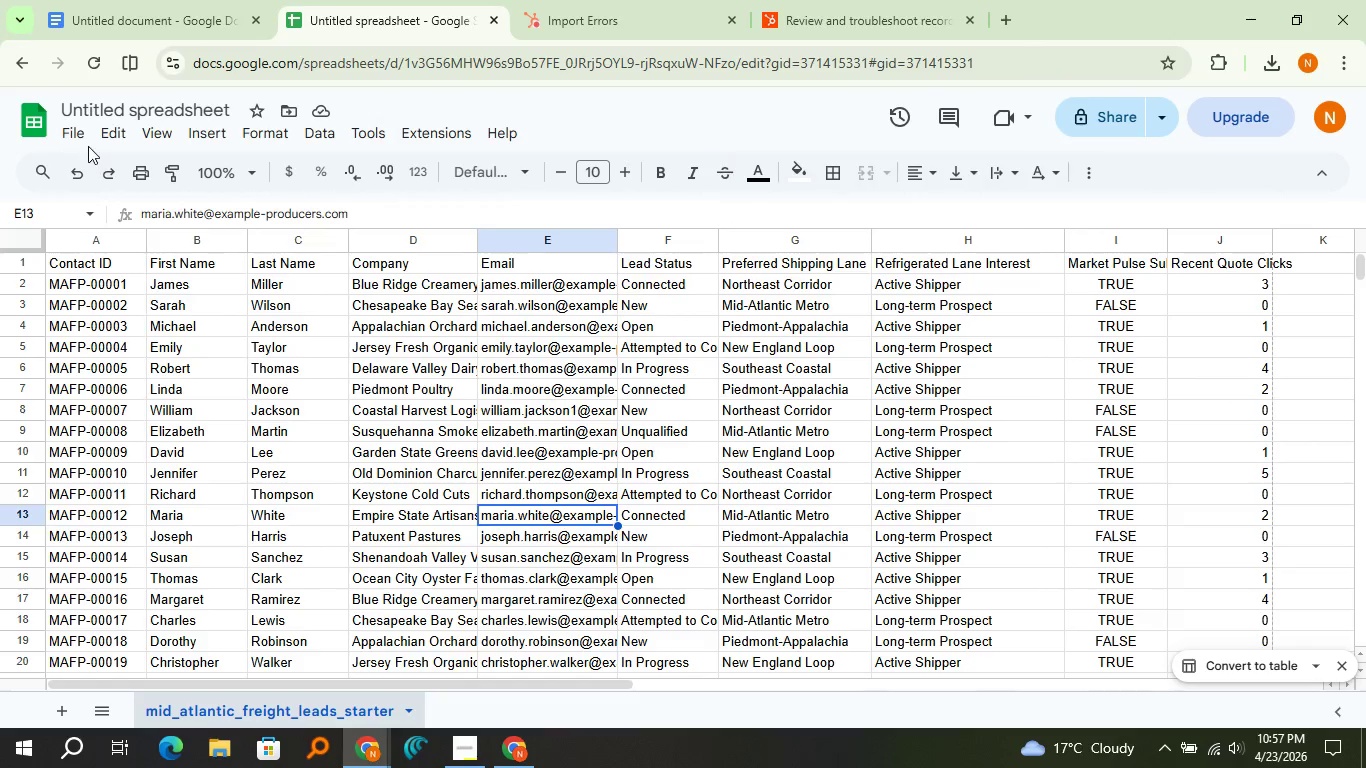 
left_click([83, 139])
 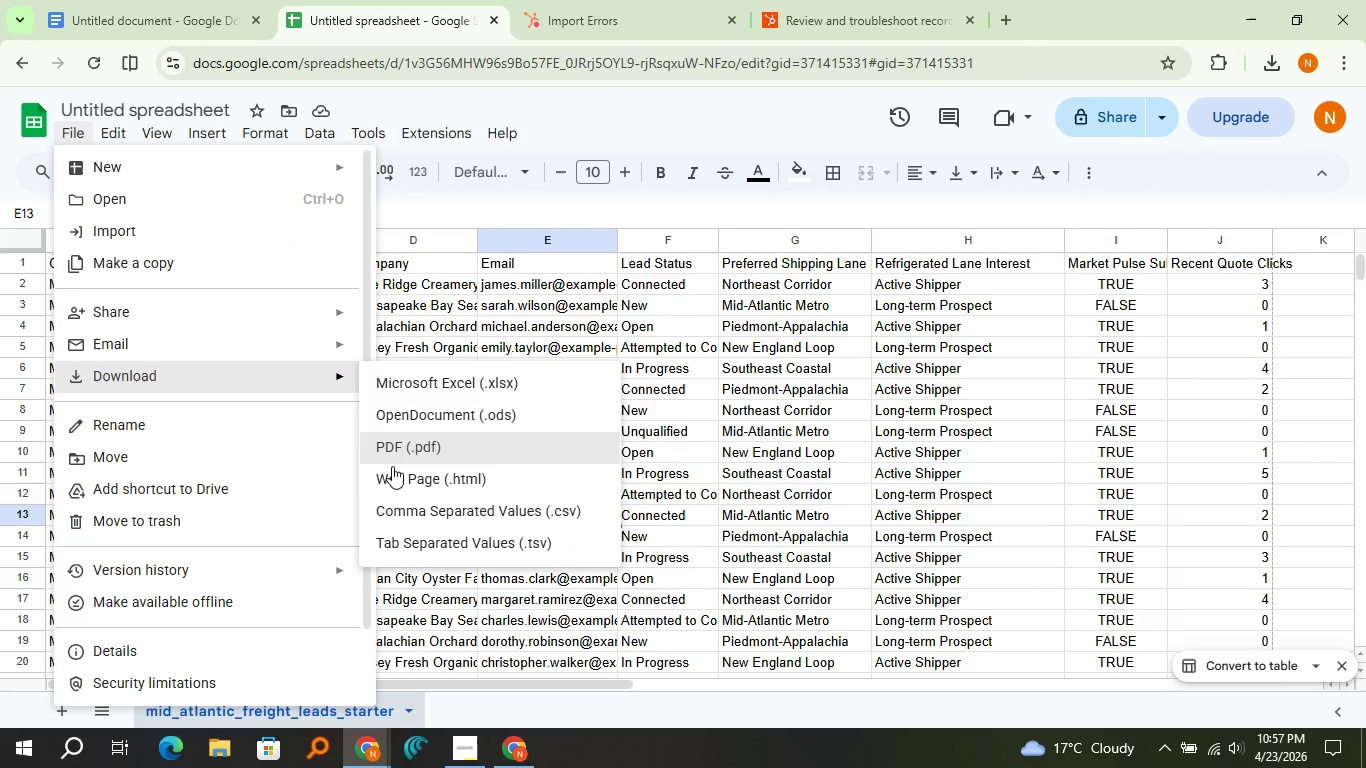 
left_click([414, 501])
 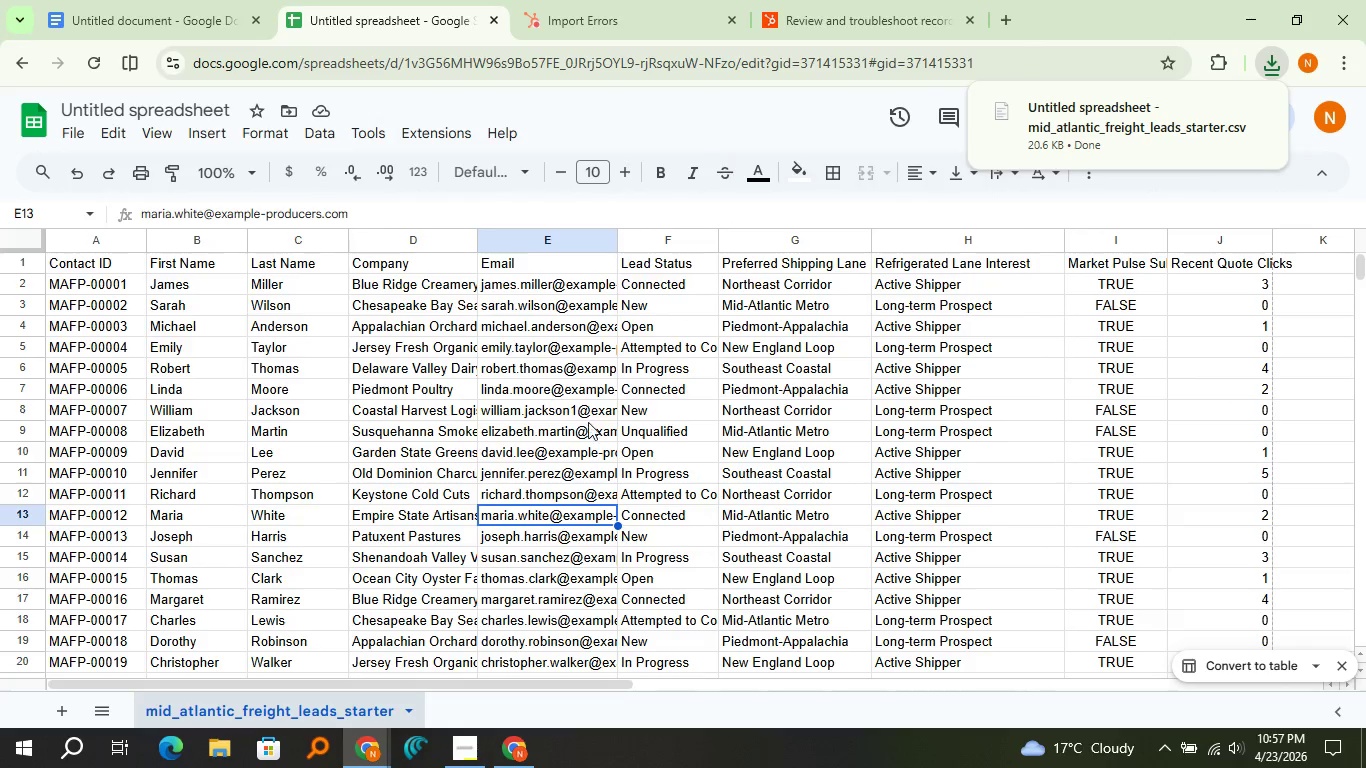 
left_click([643, 25])
 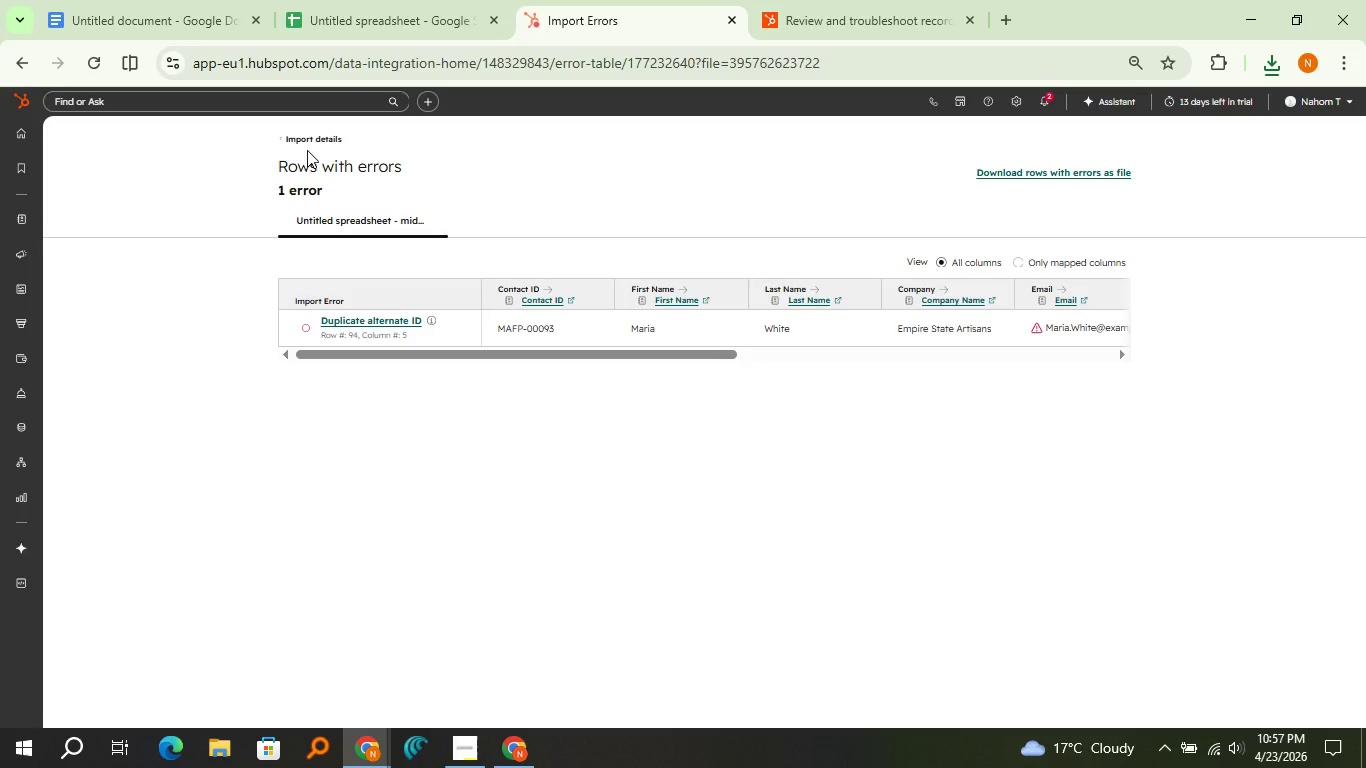 
left_click([306, 150])
 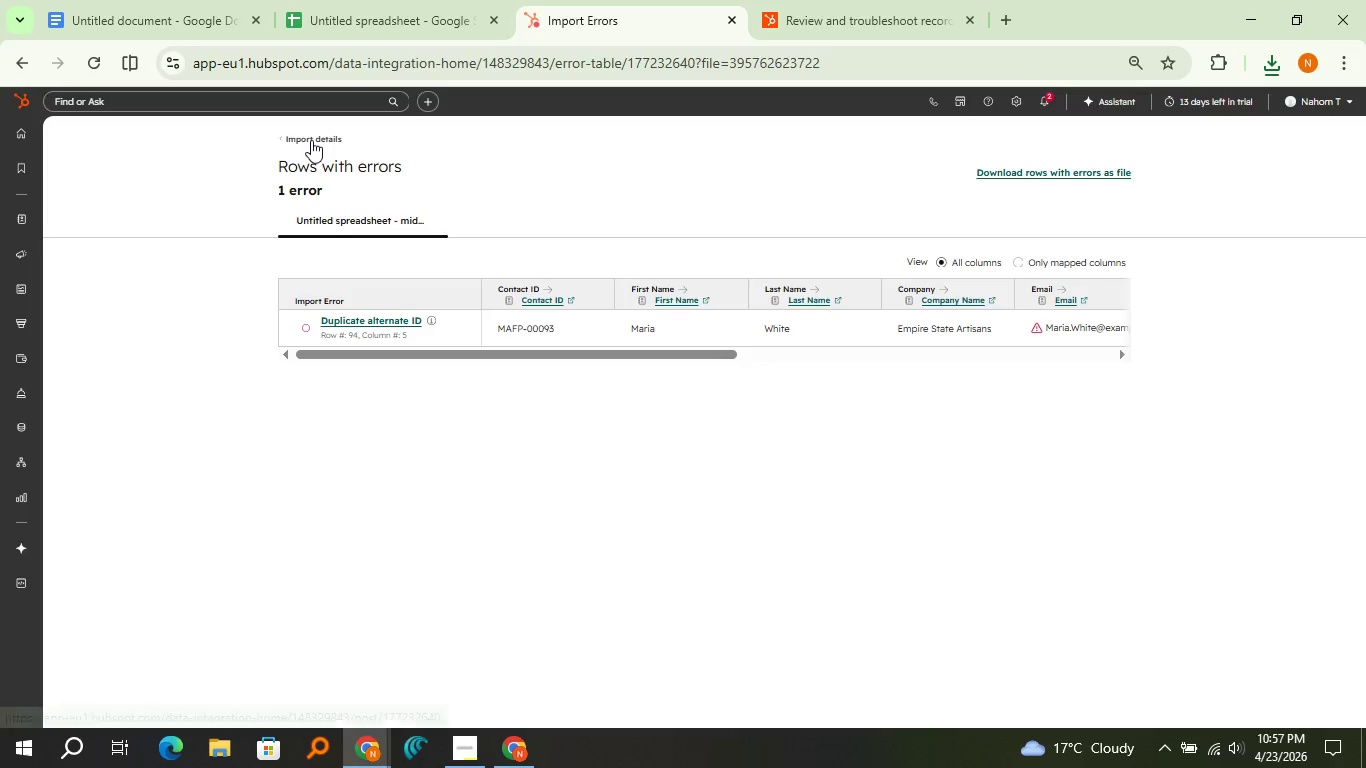 
left_click([311, 140])
 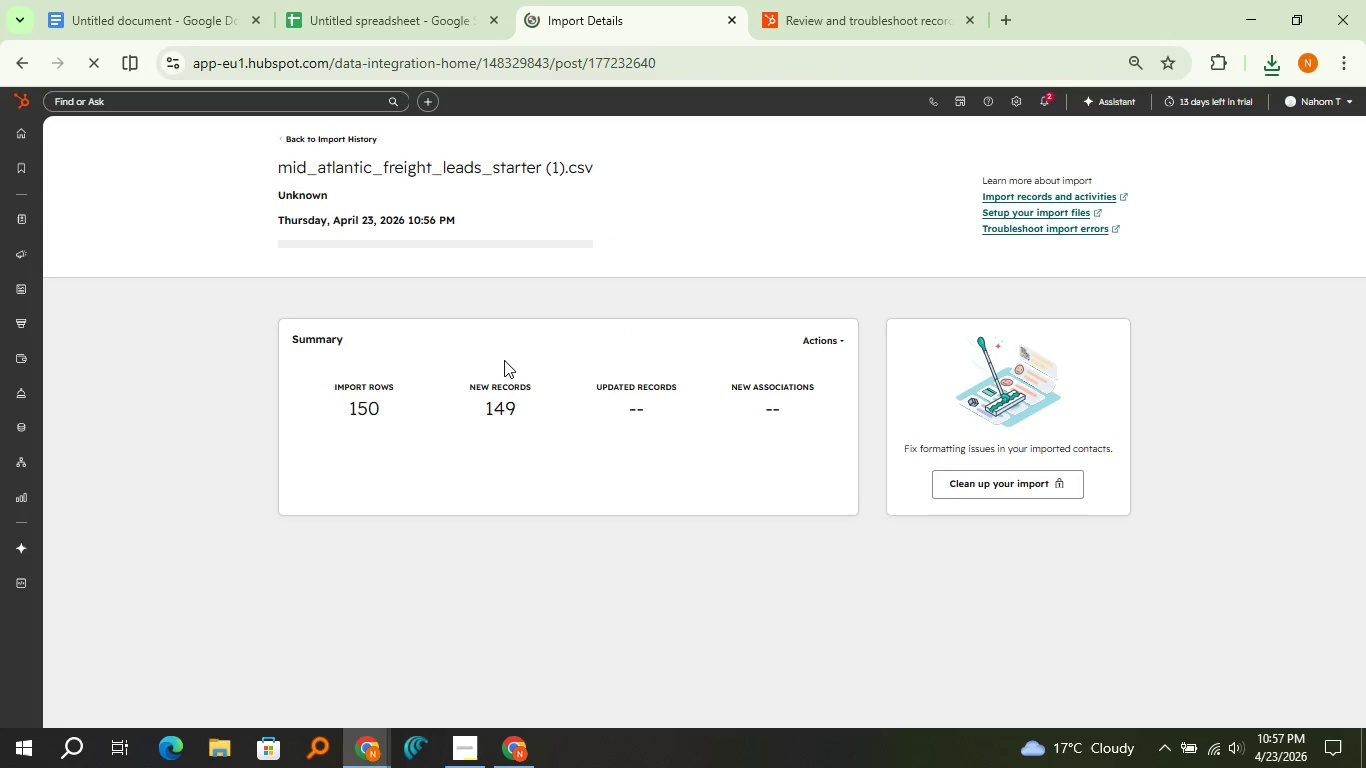 
wait(6.31)
 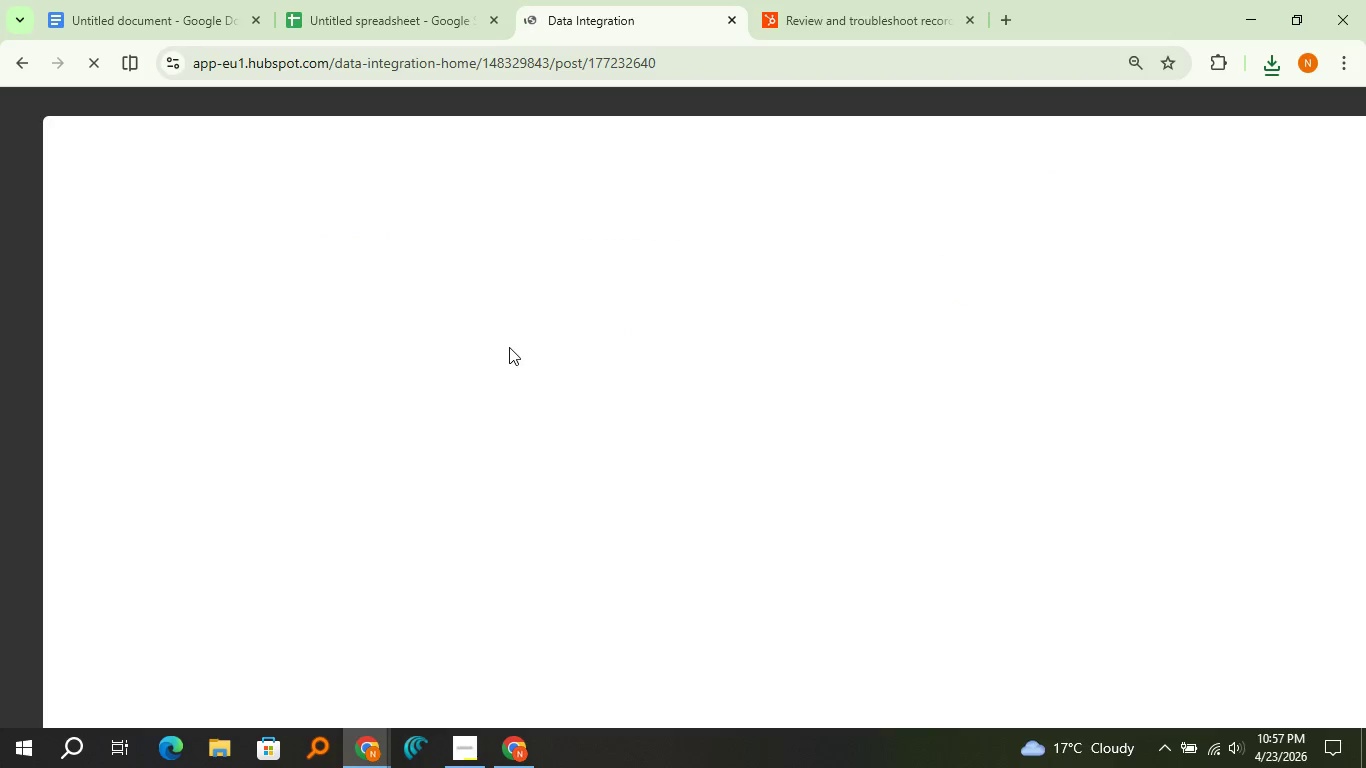 
scroll: coordinate [506, 440], scroll_direction: down, amount: 3.0
 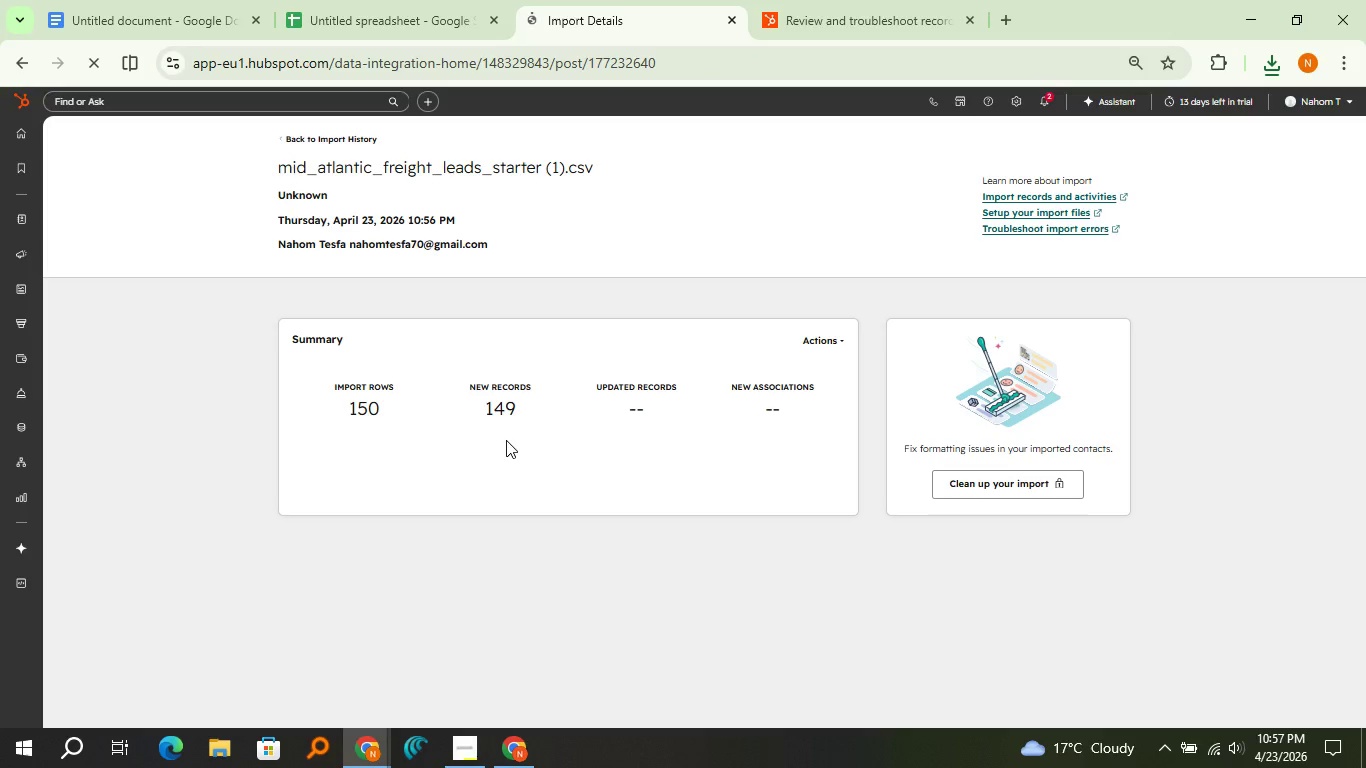 
scroll: coordinate [506, 440], scroll_direction: up, amount: 4.0
 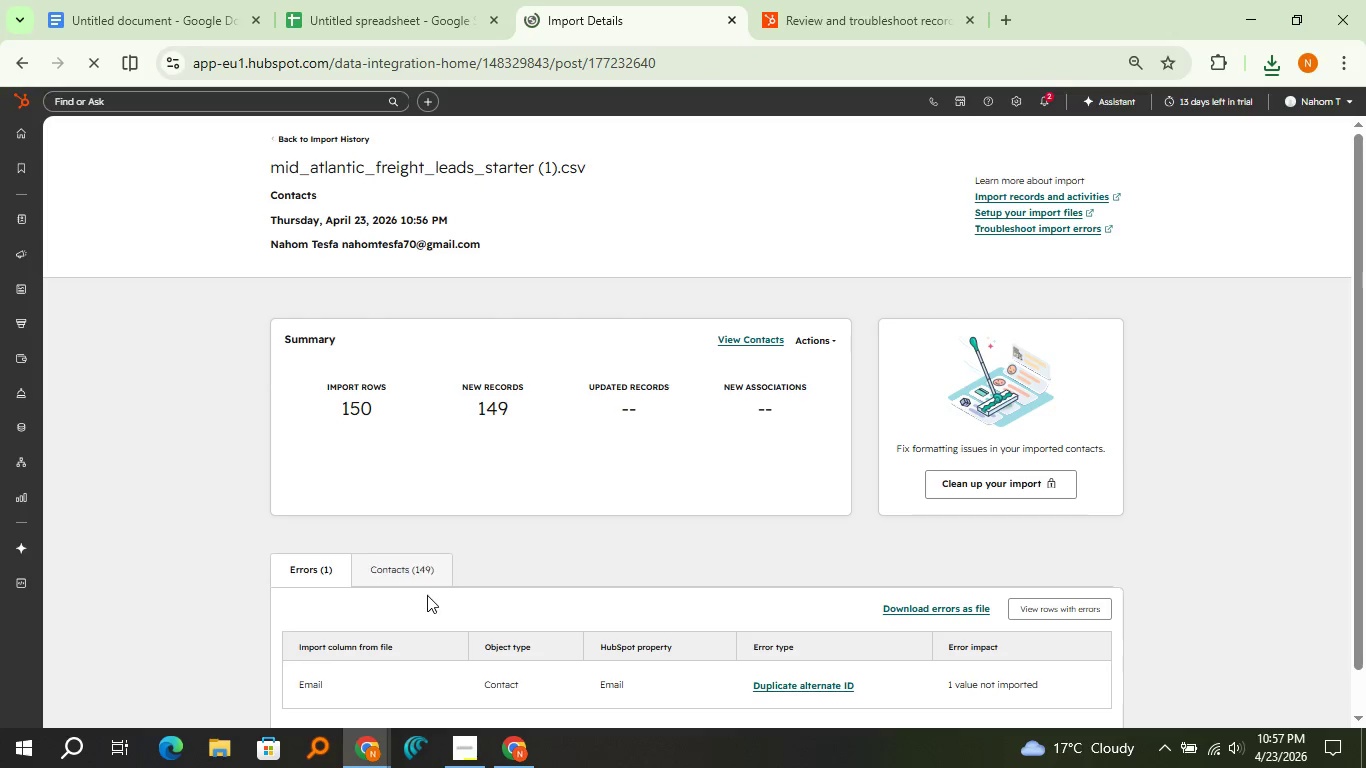 
left_click([430, 581])
 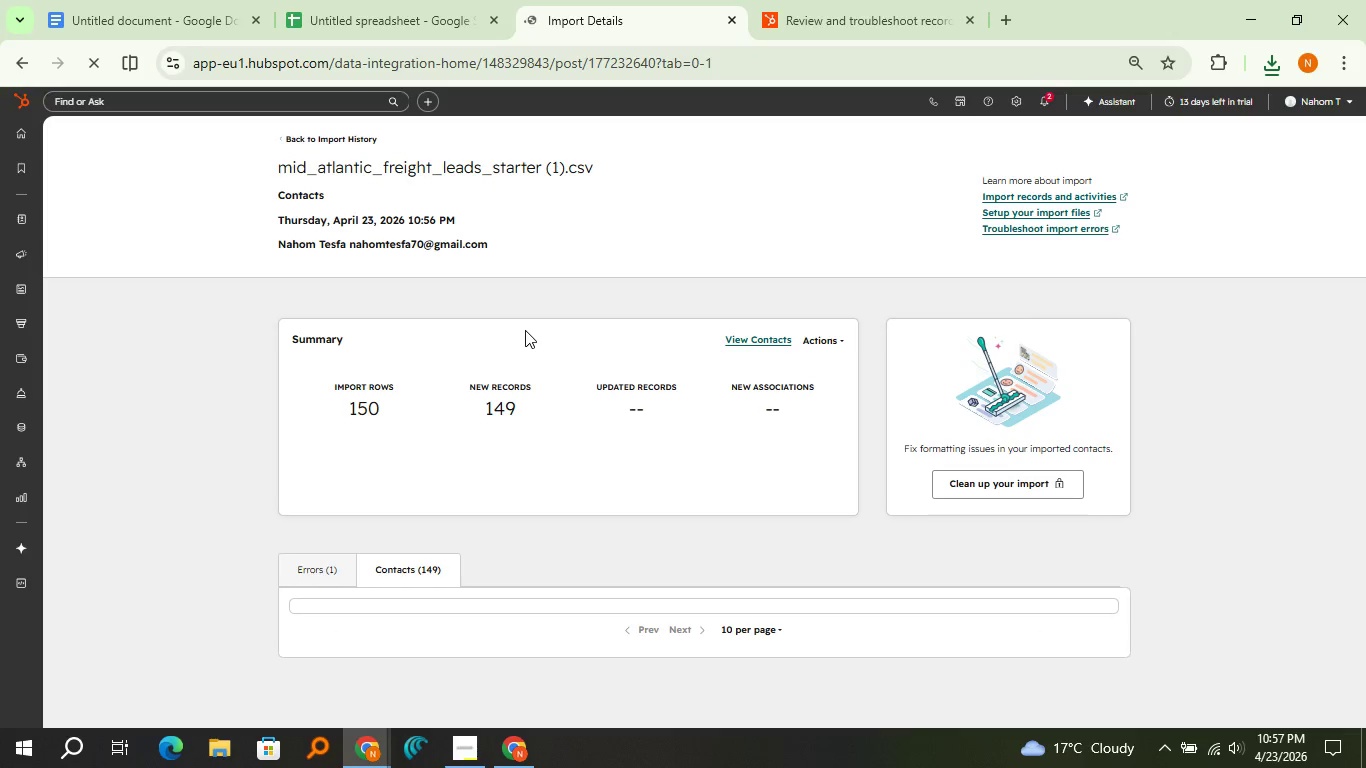 
scroll: coordinate [532, 398], scroll_direction: down, amount: 4.0
 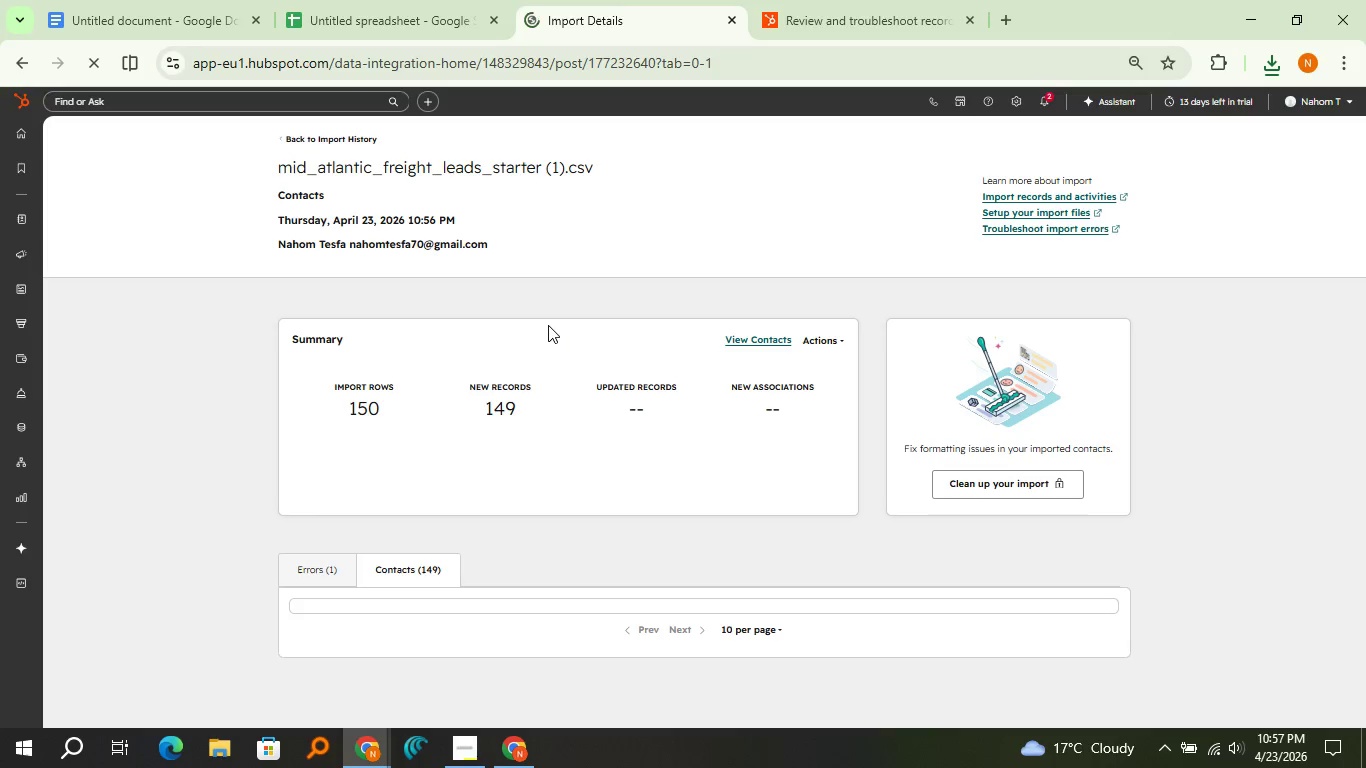 
wait(10.19)
 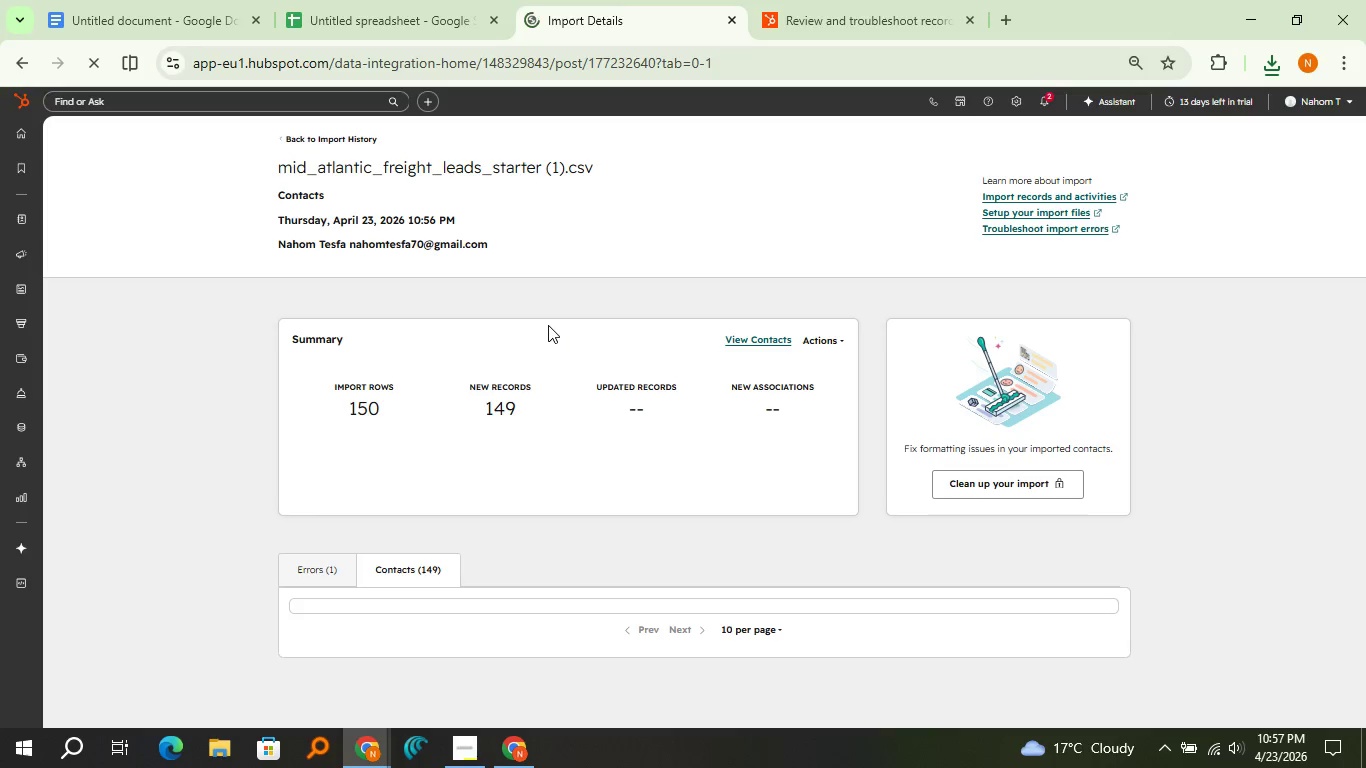 
left_click([964, 19])
 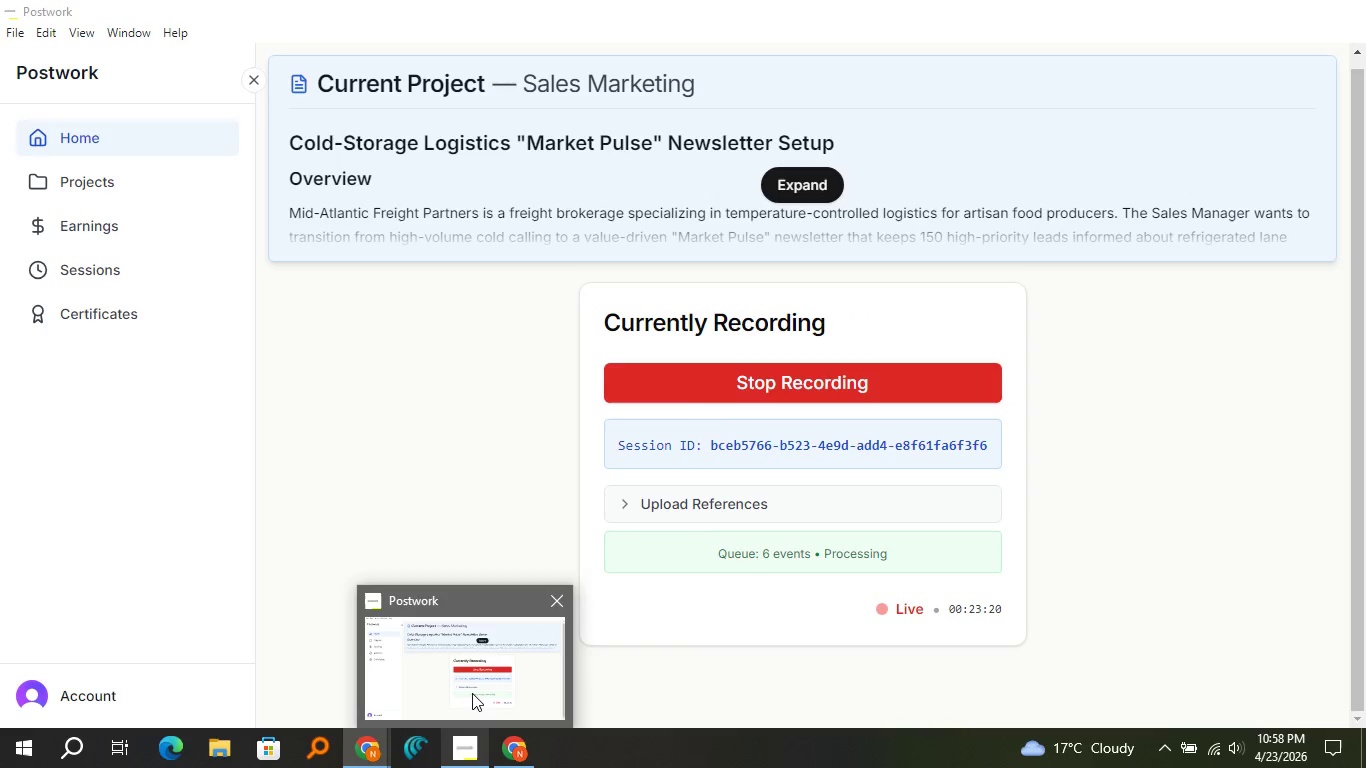 
left_click([472, 693])